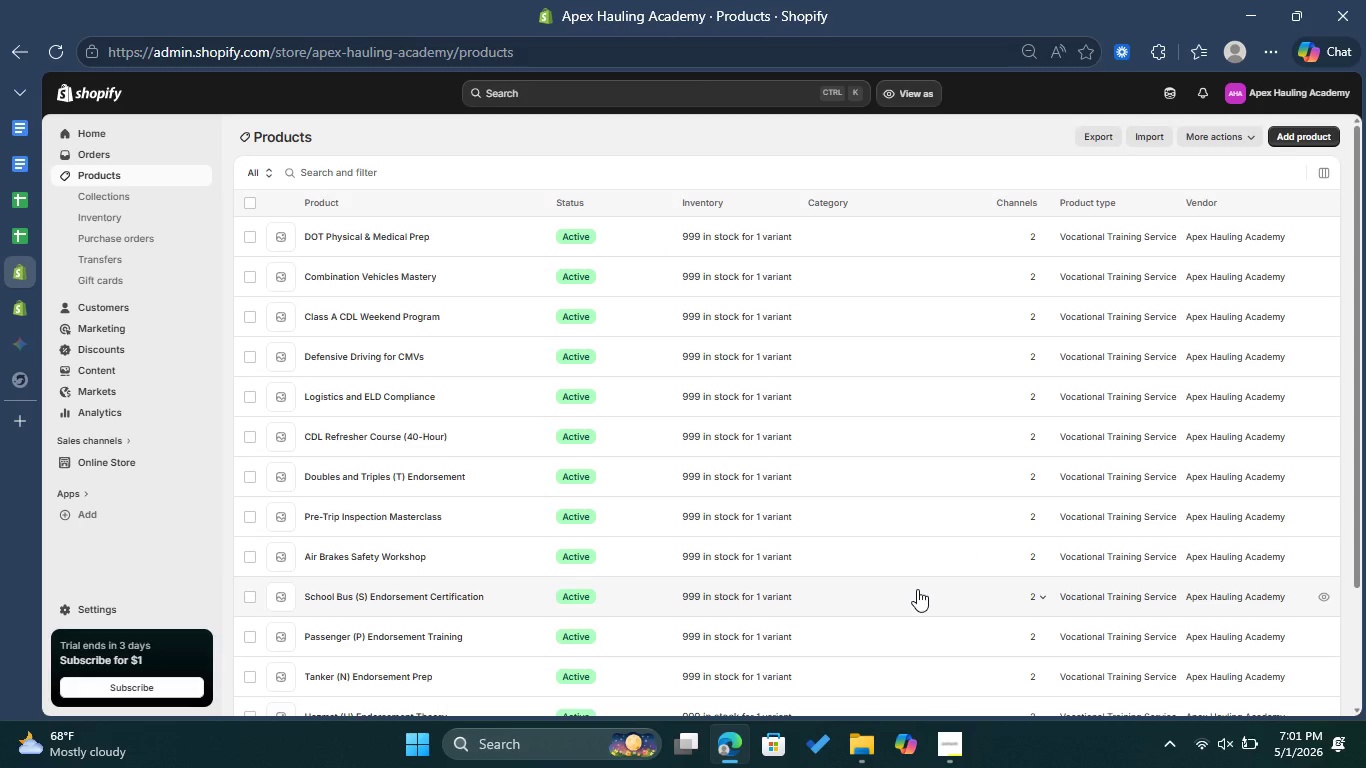 
scroll: coordinate [904, 576], scroll_direction: down, amount: 2.0
 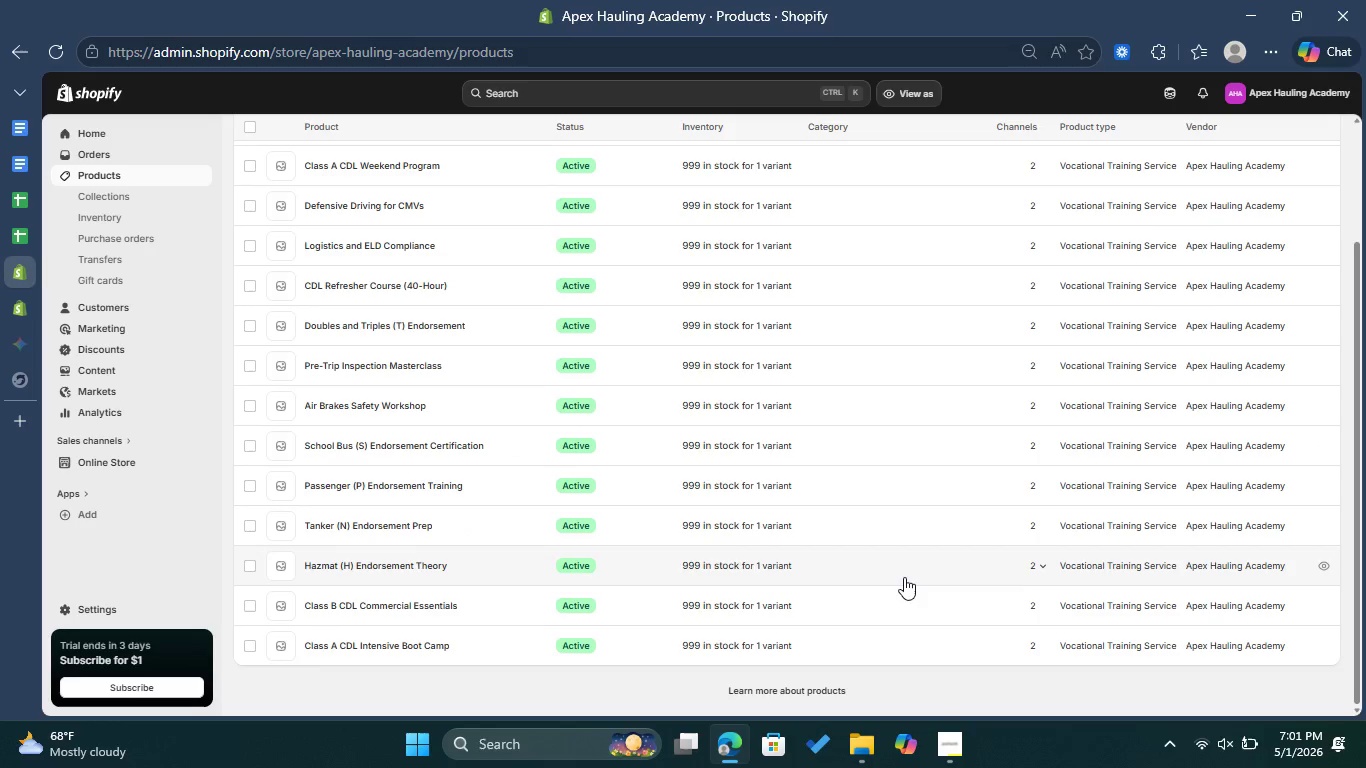 
scroll: coordinate [904, 578], scroll_direction: up, amount: 2.0
 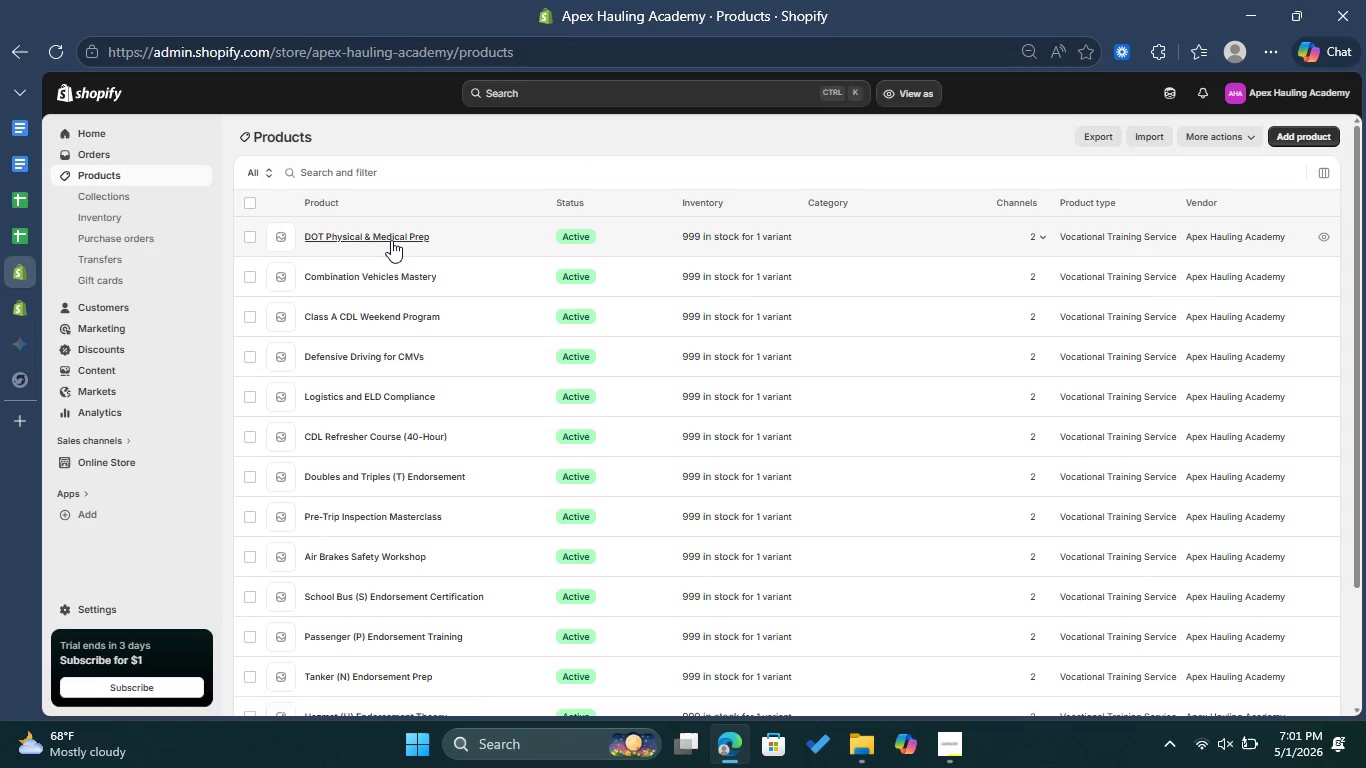 
left_click([391, 237])
 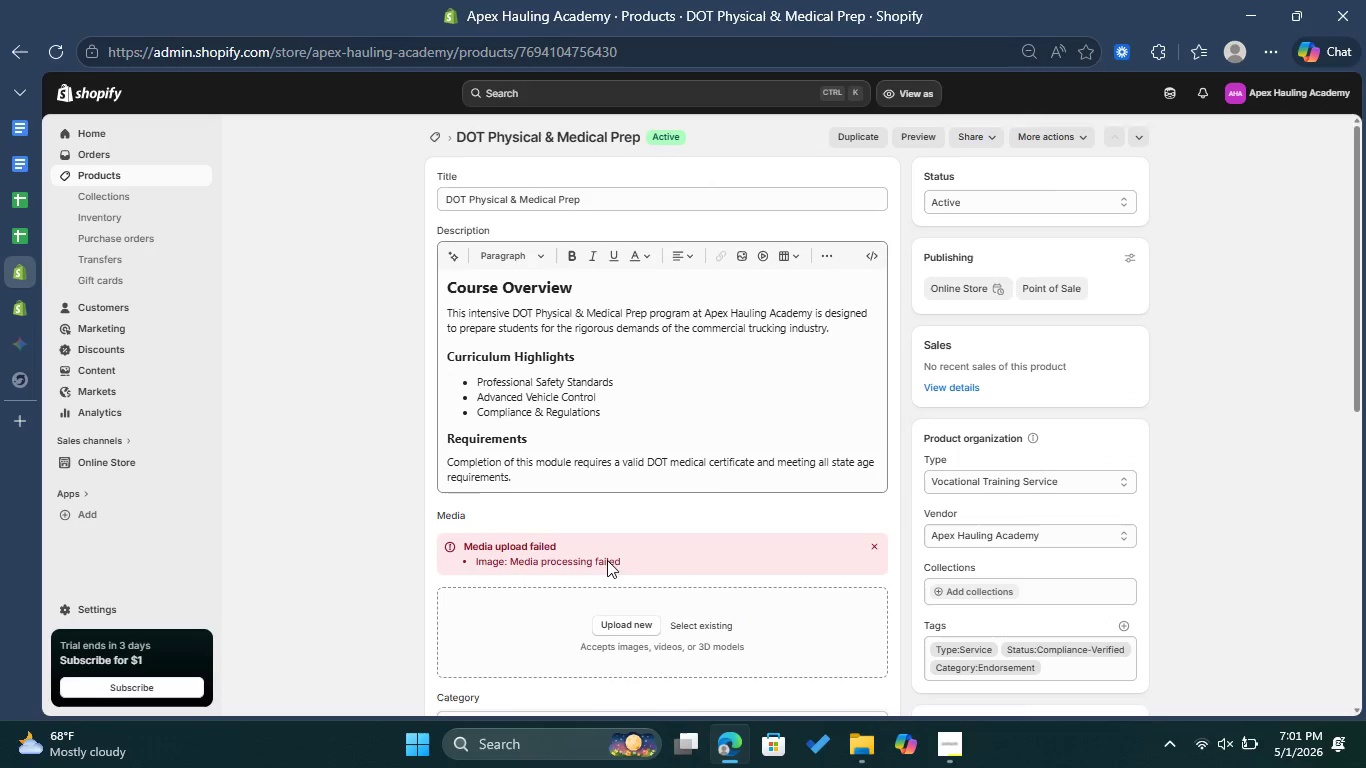 
wait(14.62)
 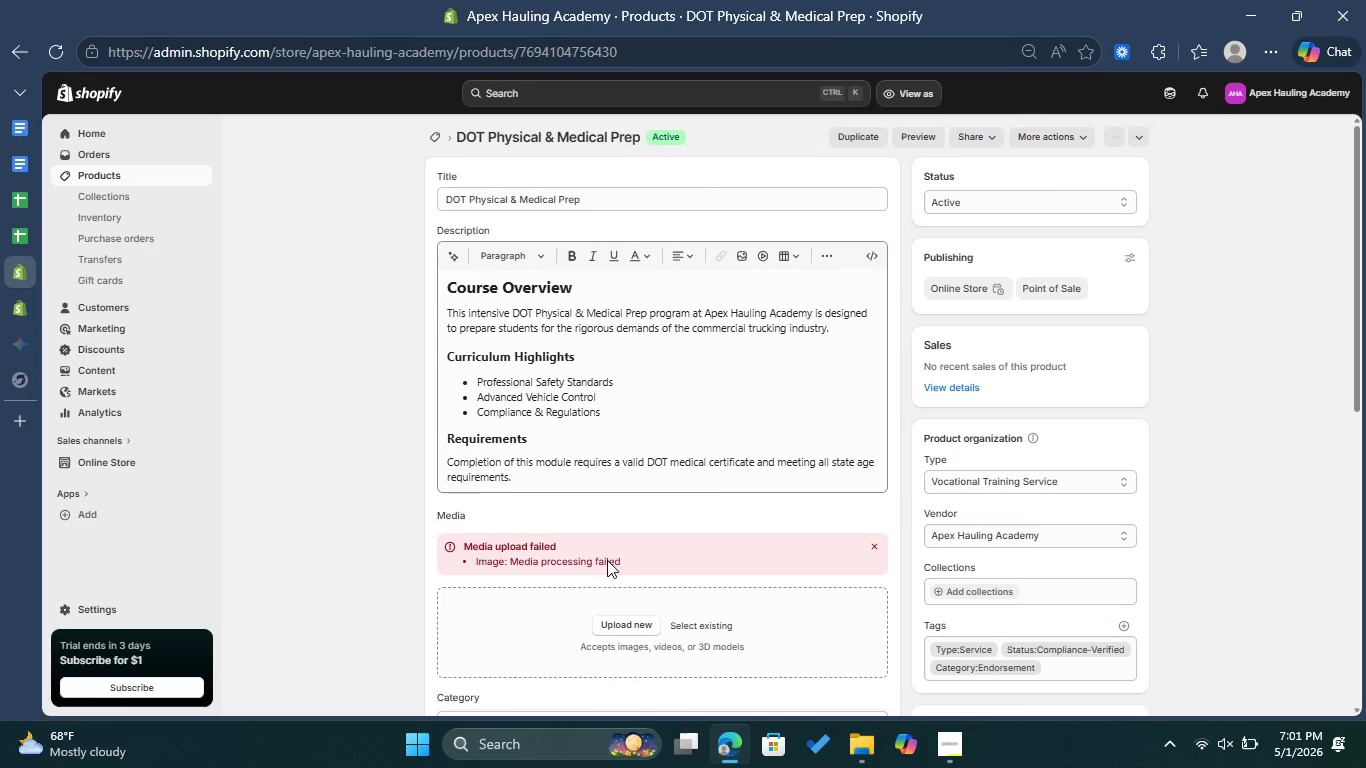 
left_click([23, 198])
 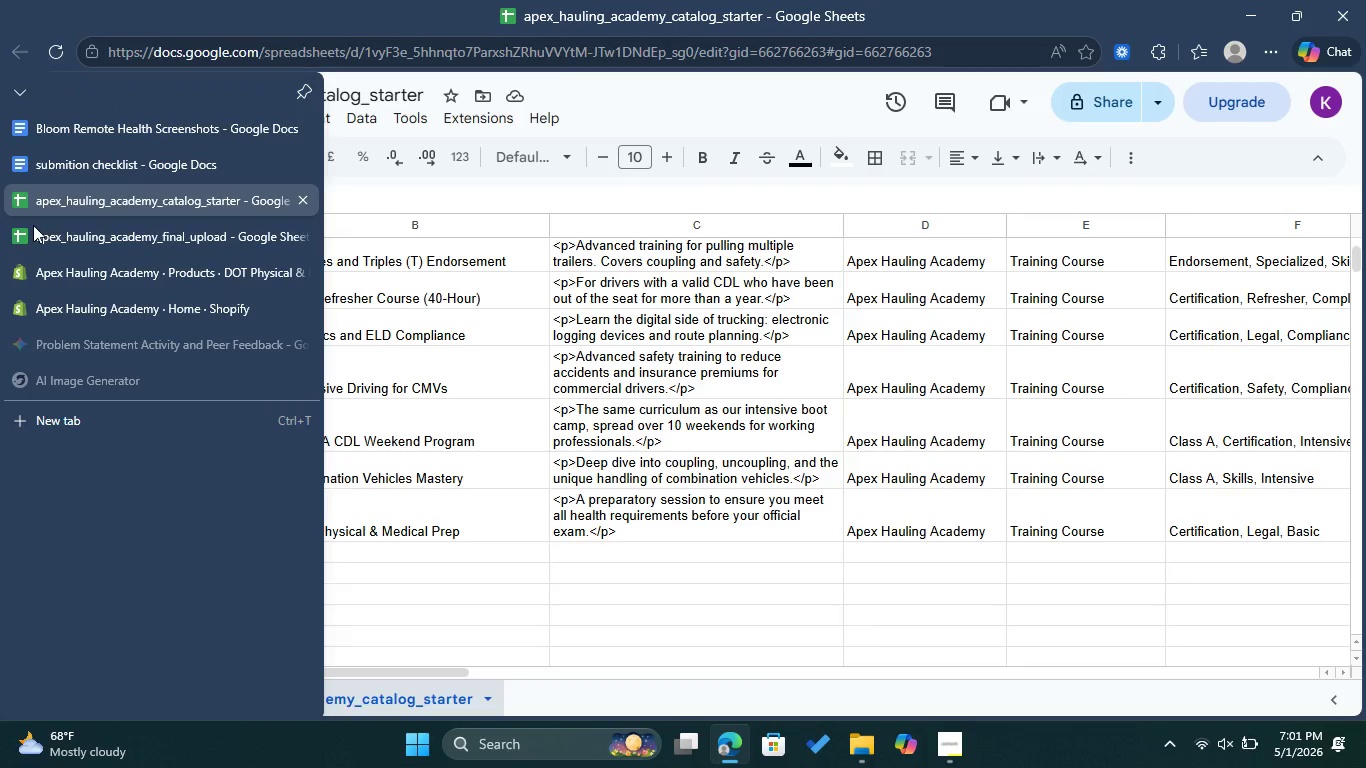 
left_click([40, 239])
 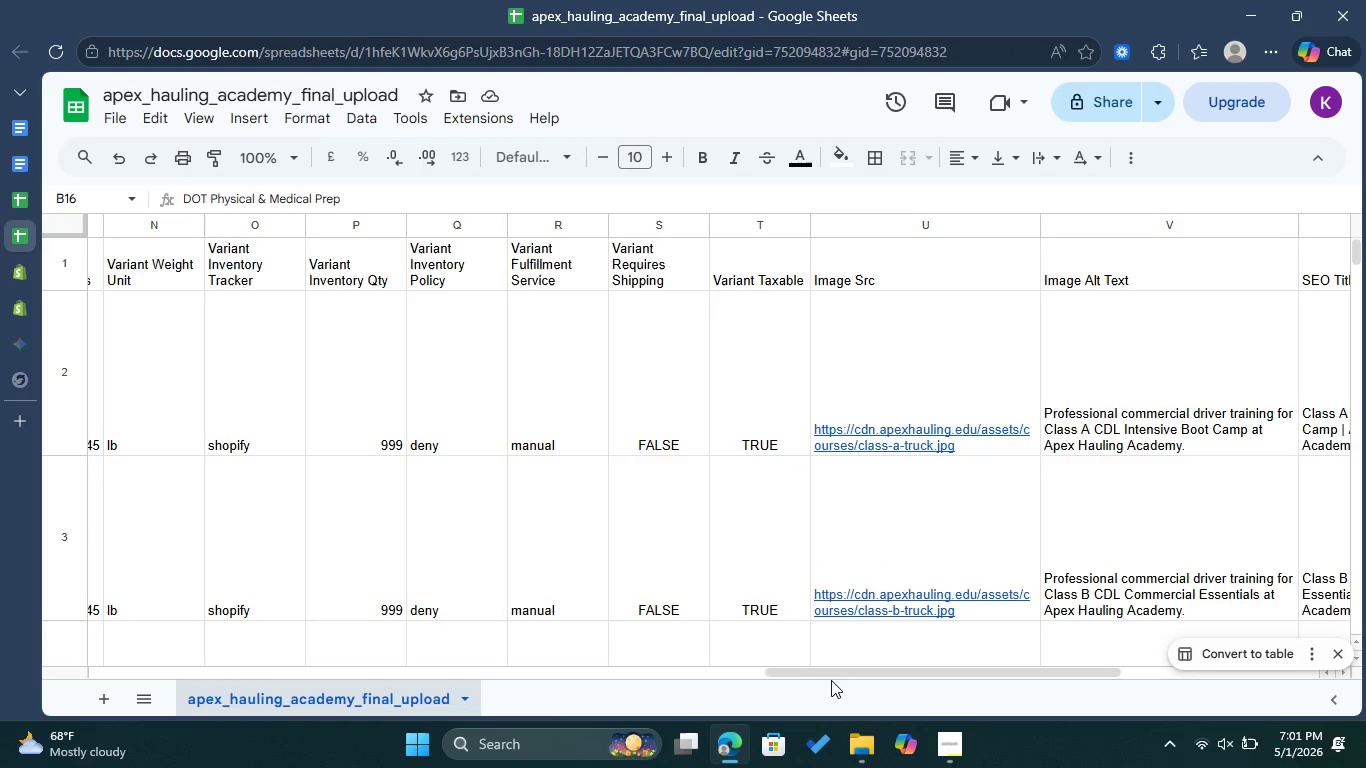 
left_click_drag(start_coordinate=[829, 671], to_coordinate=[0, 557])
 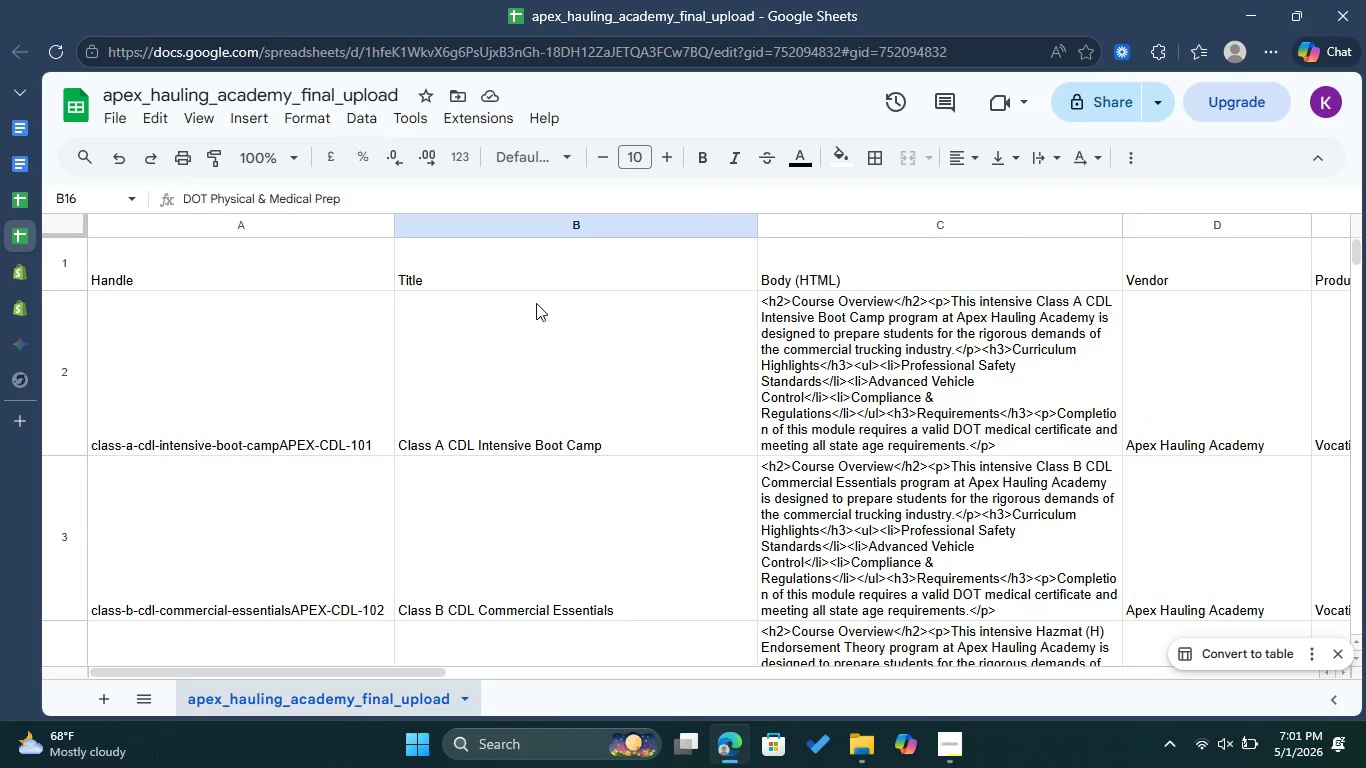 
scroll: coordinate [541, 303], scroll_direction: down, amount: 13.0
 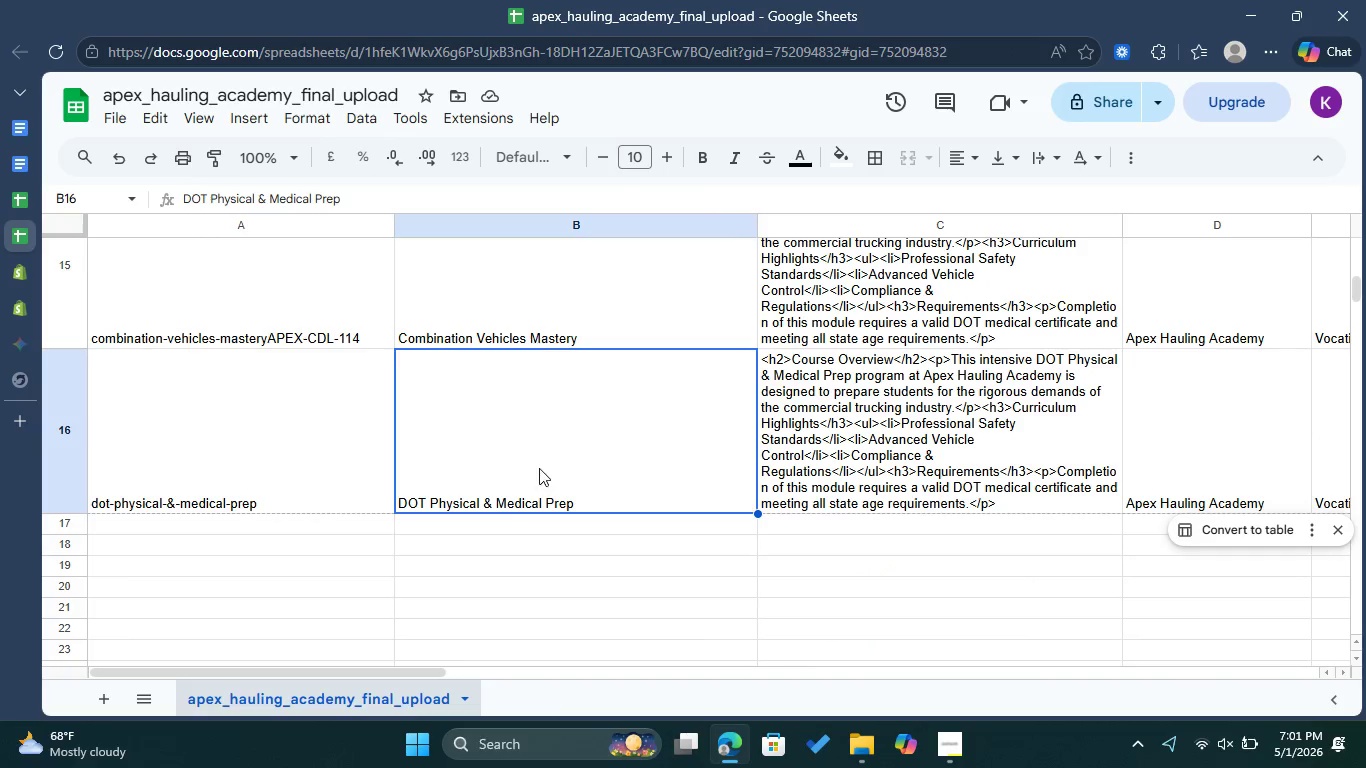 
left_click_drag(start_coordinate=[388, 669], to_coordinate=[1131, 657])
 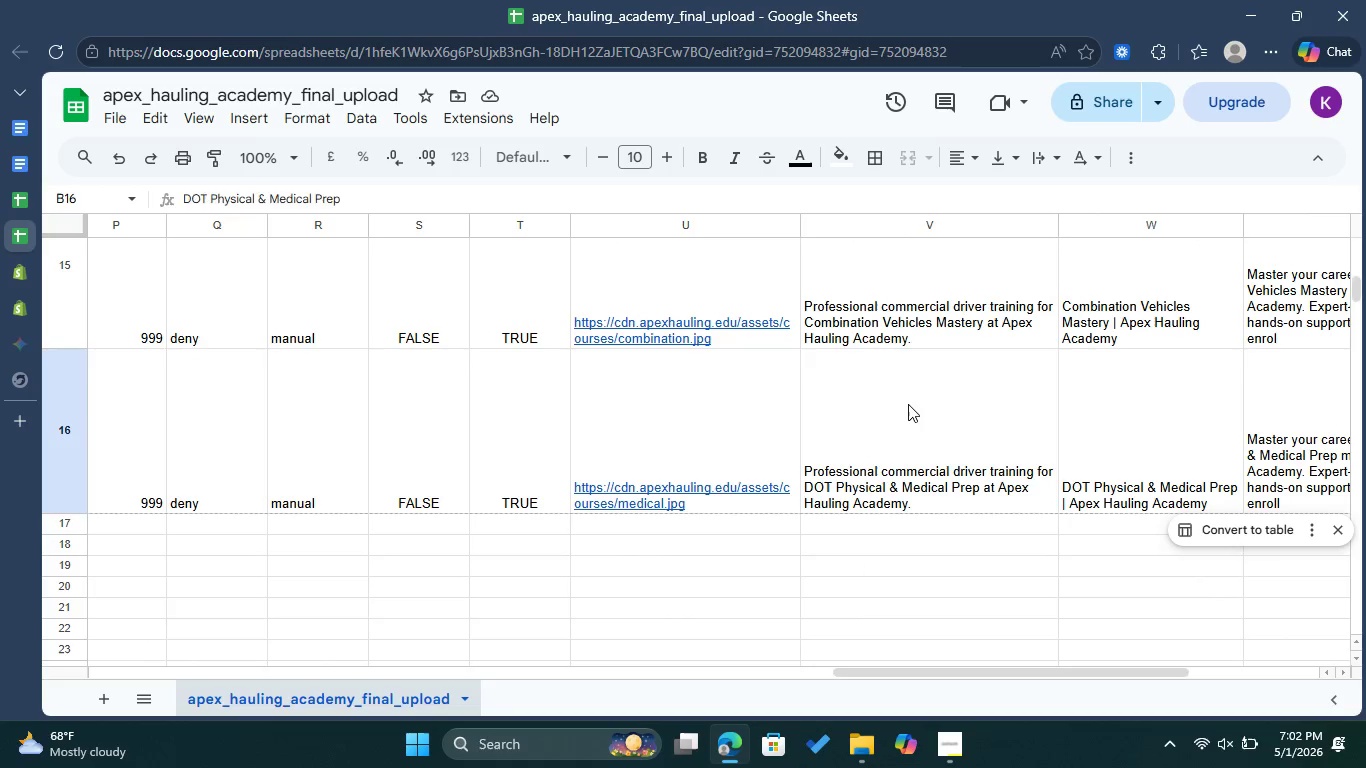 
double_click([908, 404])
 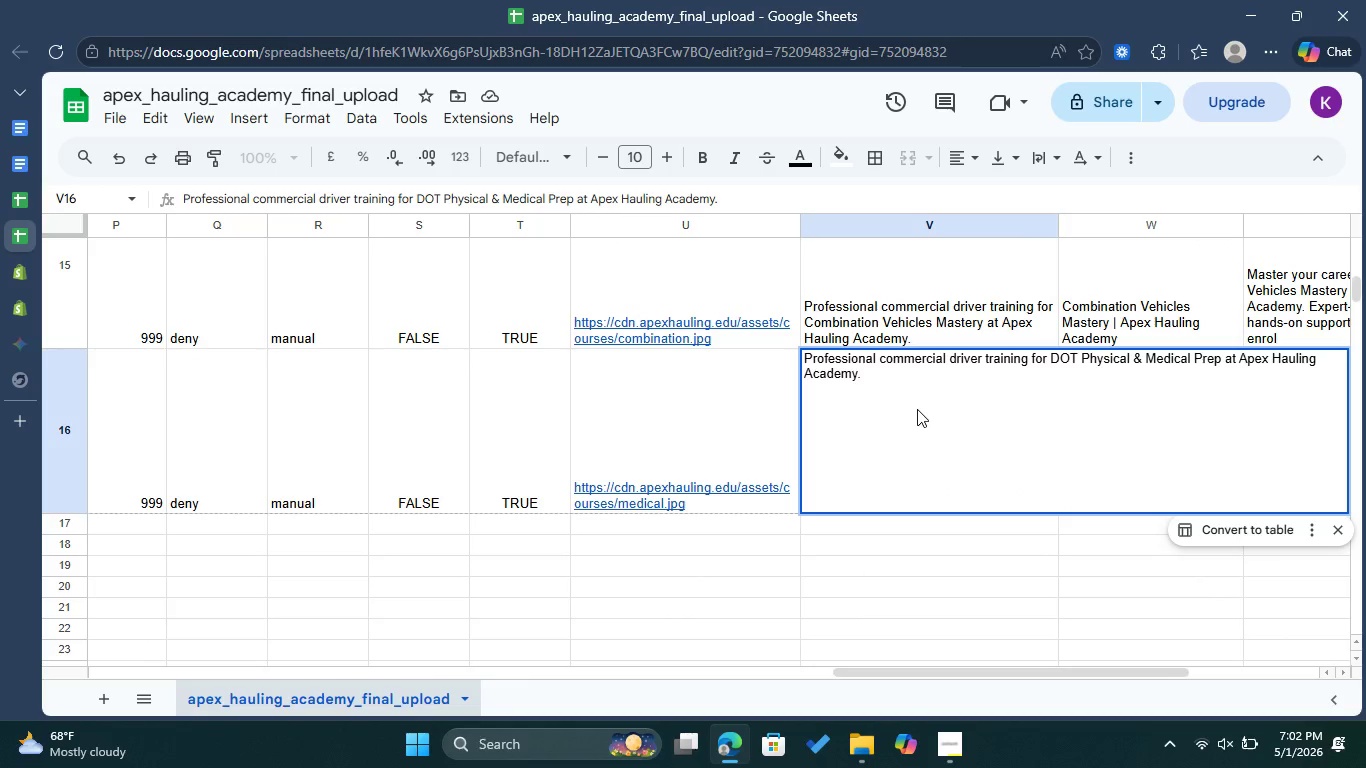 
key(Control+A)
 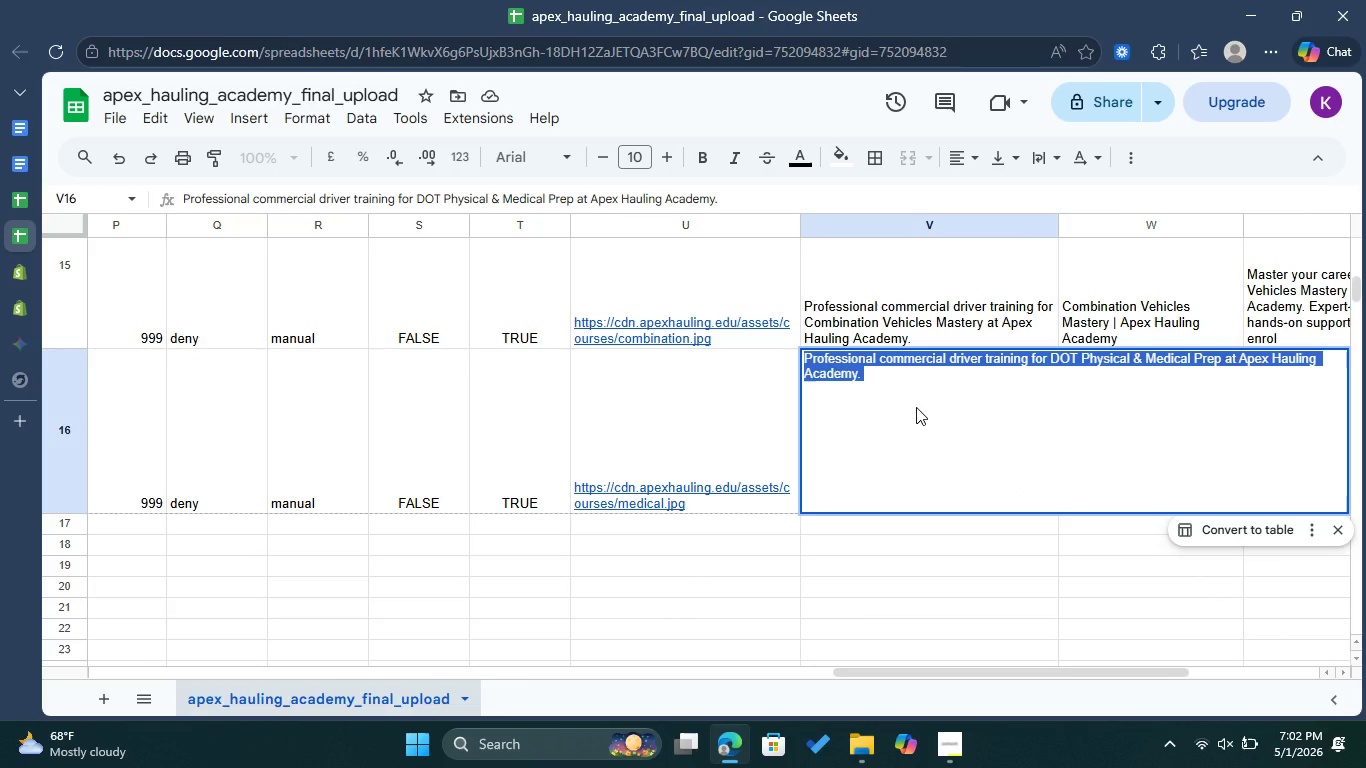 
key(Control+C)
 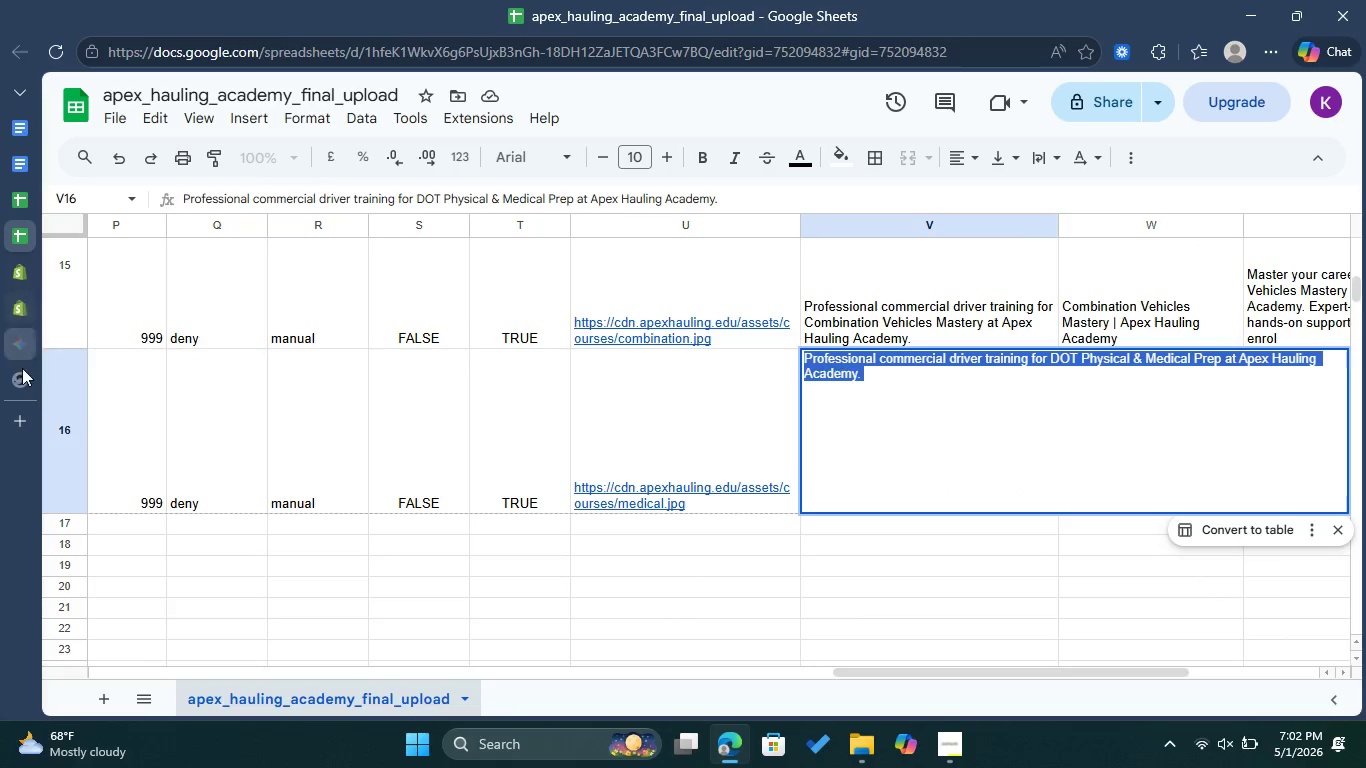 
left_click([21, 375])
 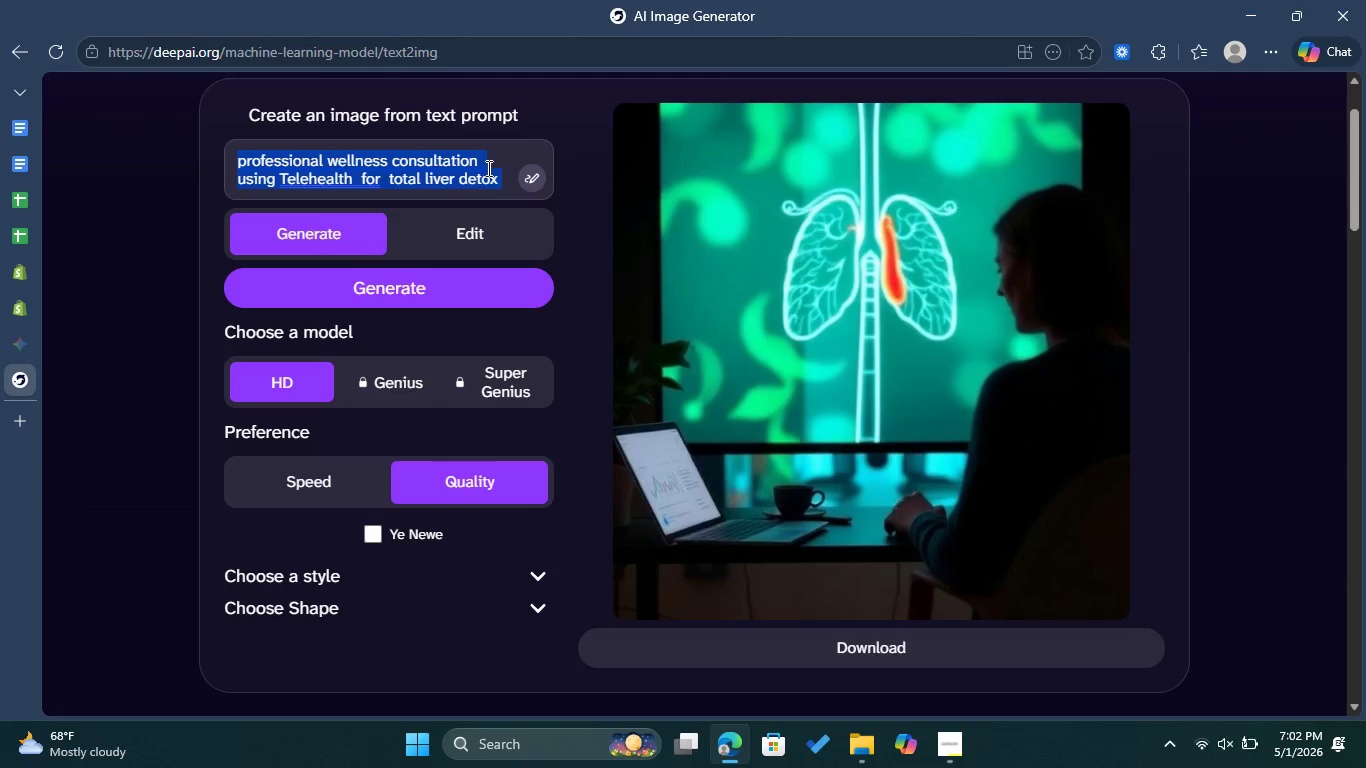 
key(Control+V)
 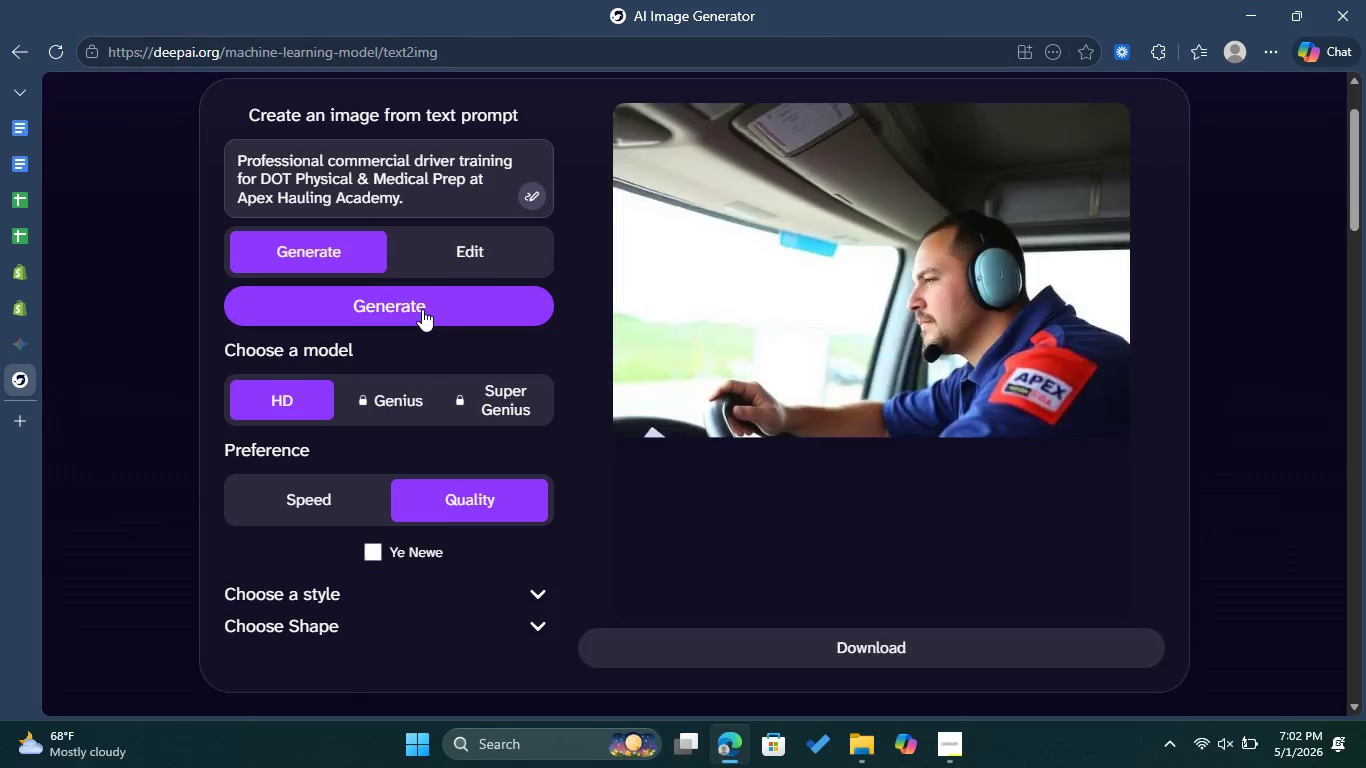 
wait(6.59)
 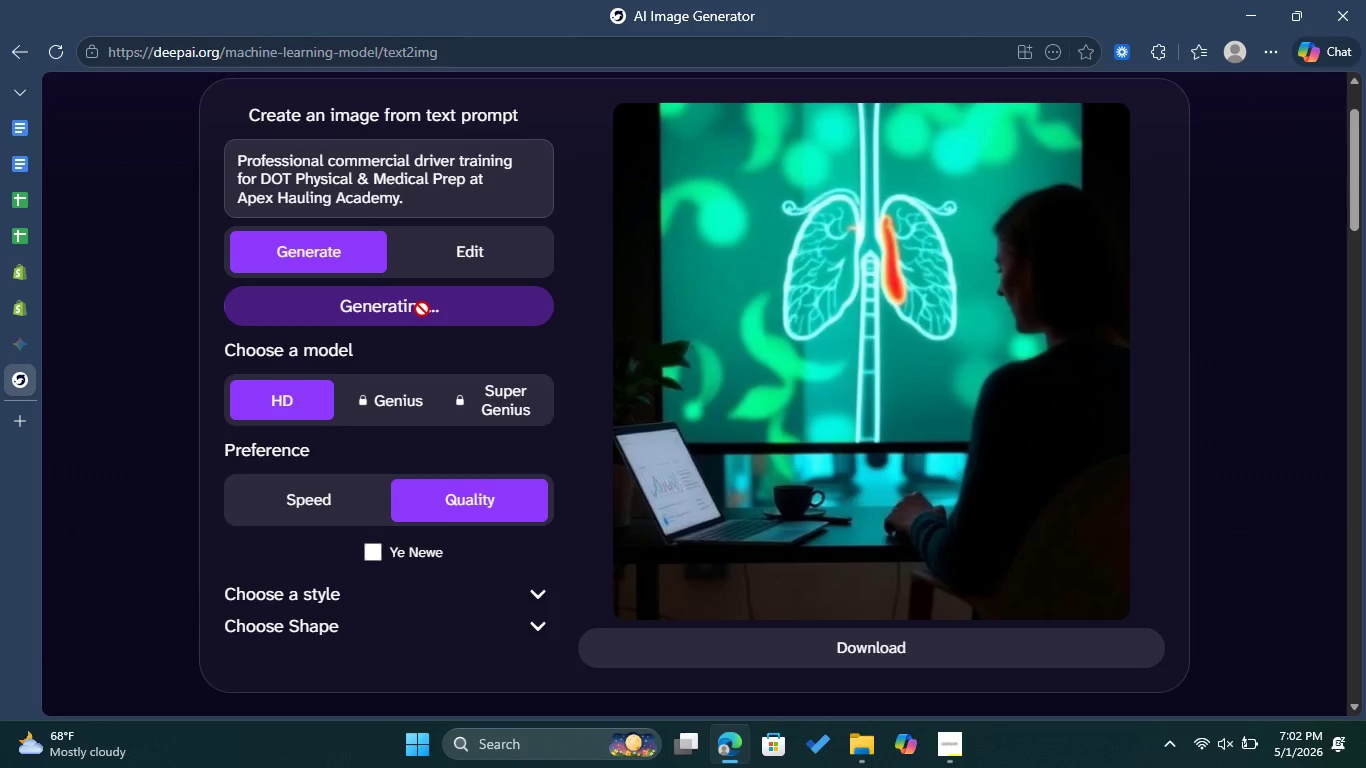 
scroll: coordinate [904, 324], scroll_direction: up, amount: 1.0
 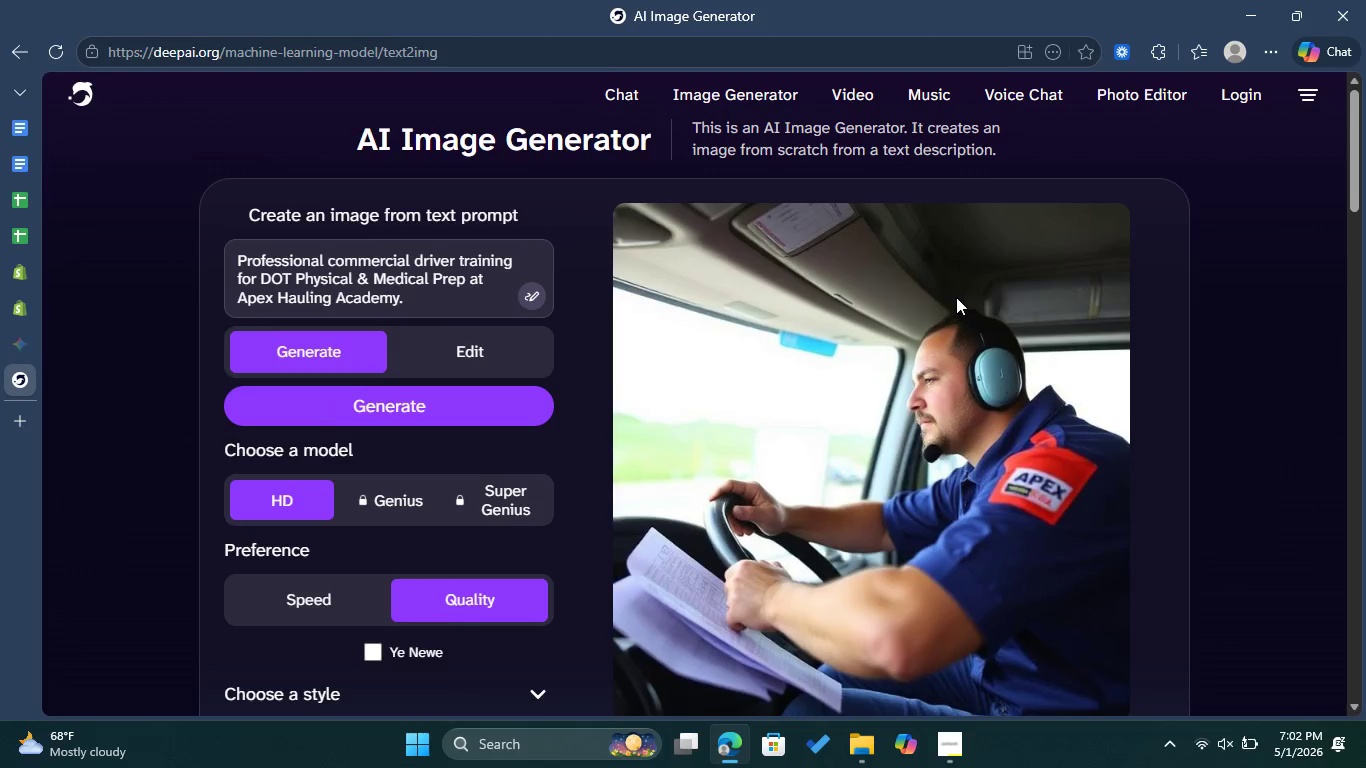 
scroll: coordinate [956, 297], scroll_direction: down, amount: 2.0
 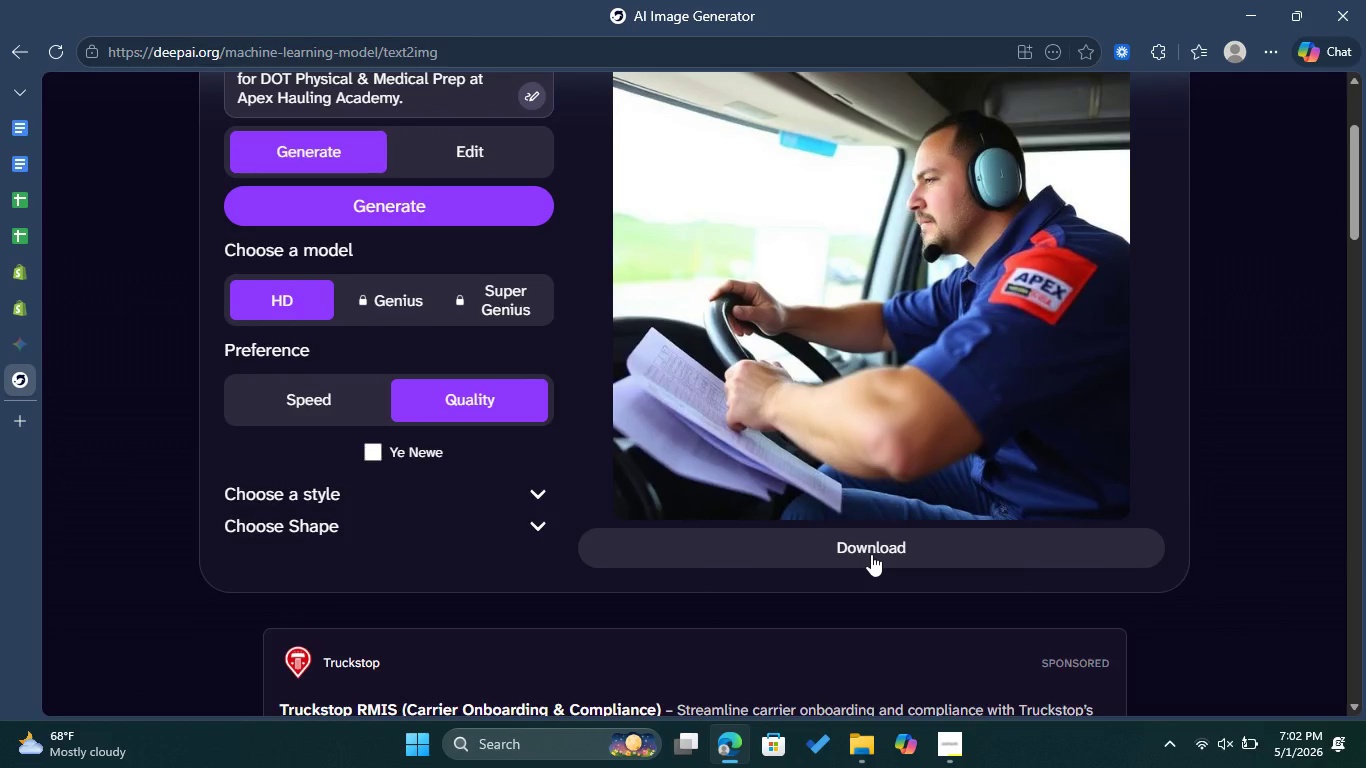 
left_click([871, 554])
 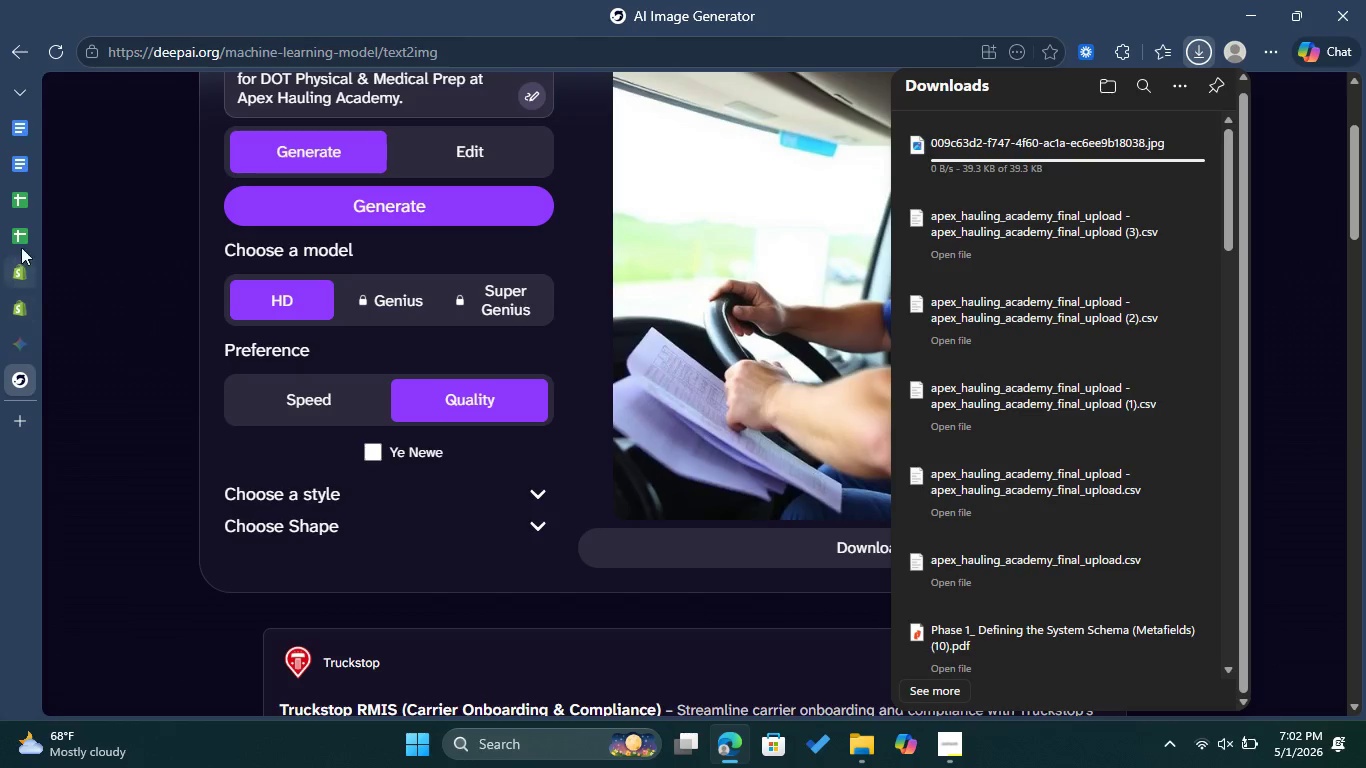 
wait(8.03)
 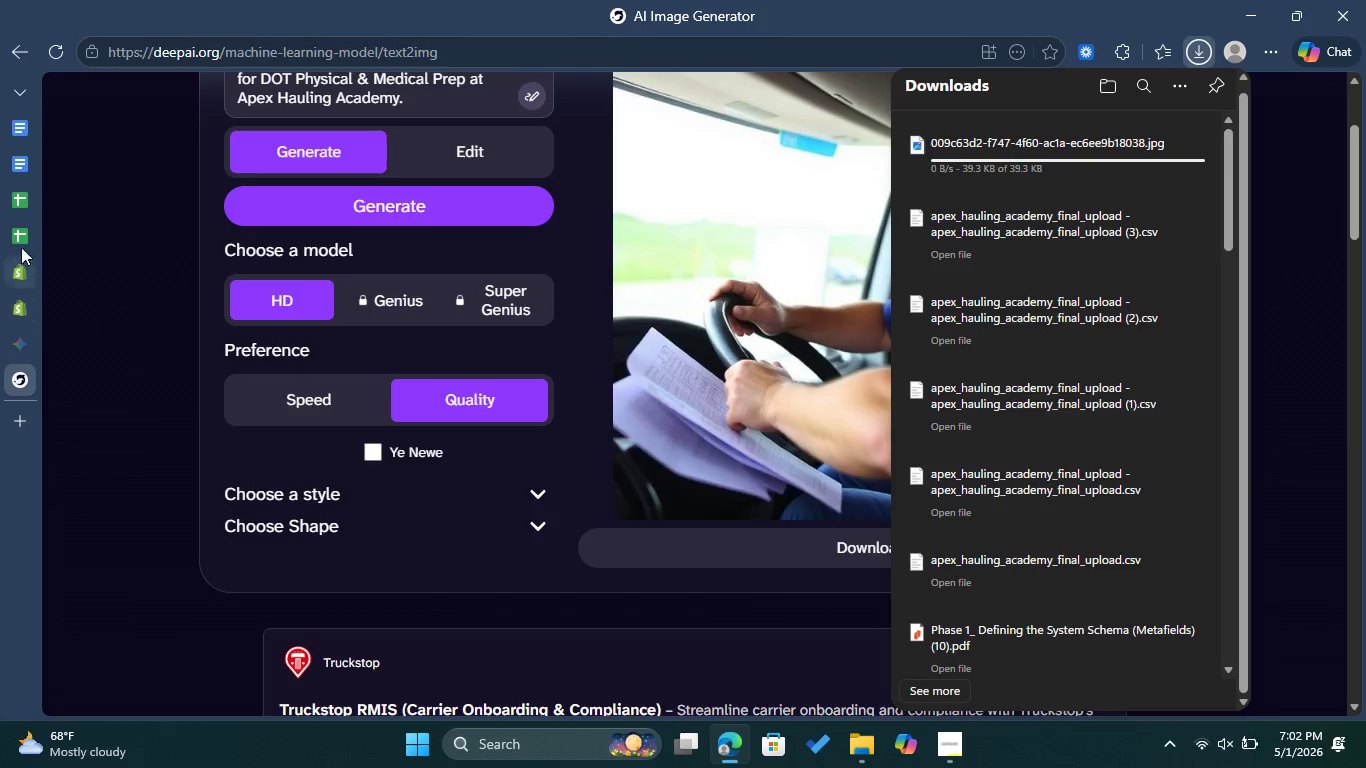 
left_click([96, 265])
 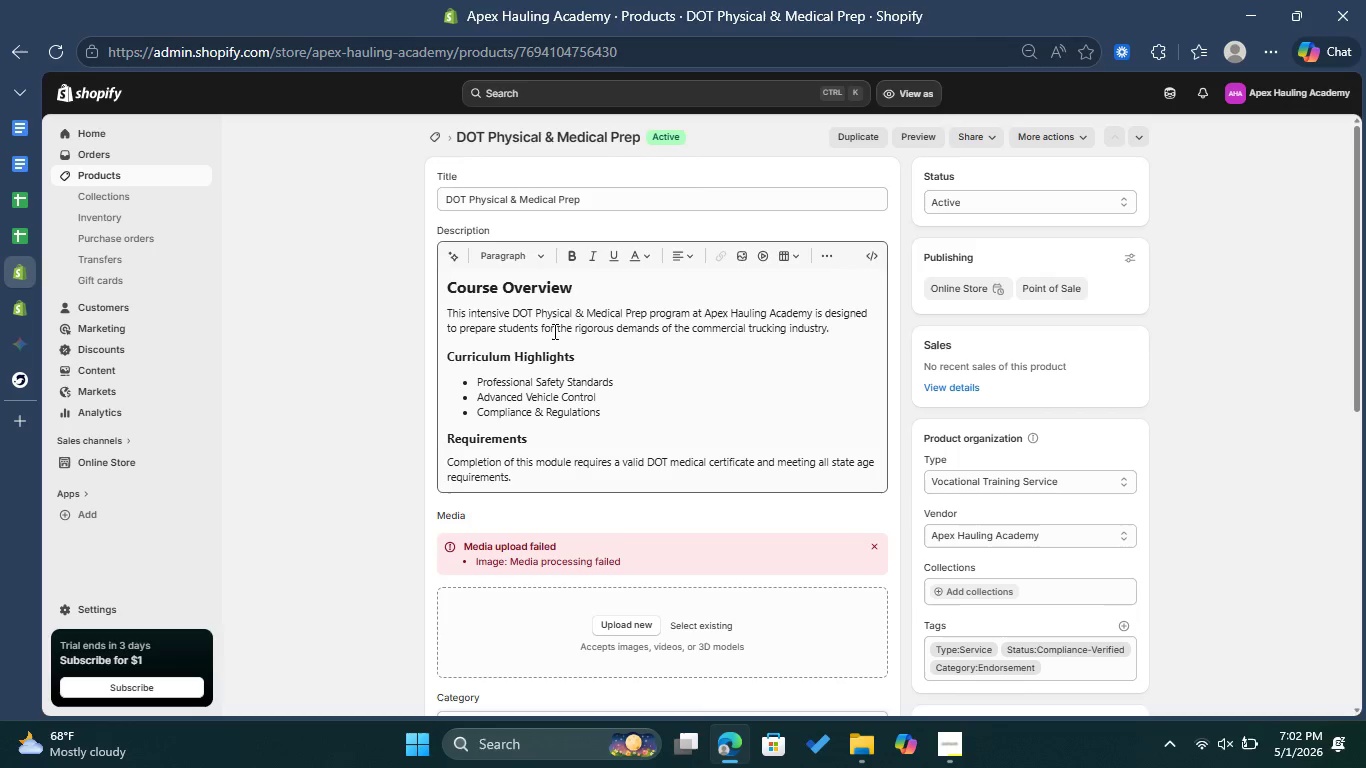 
left_click([617, 617])
 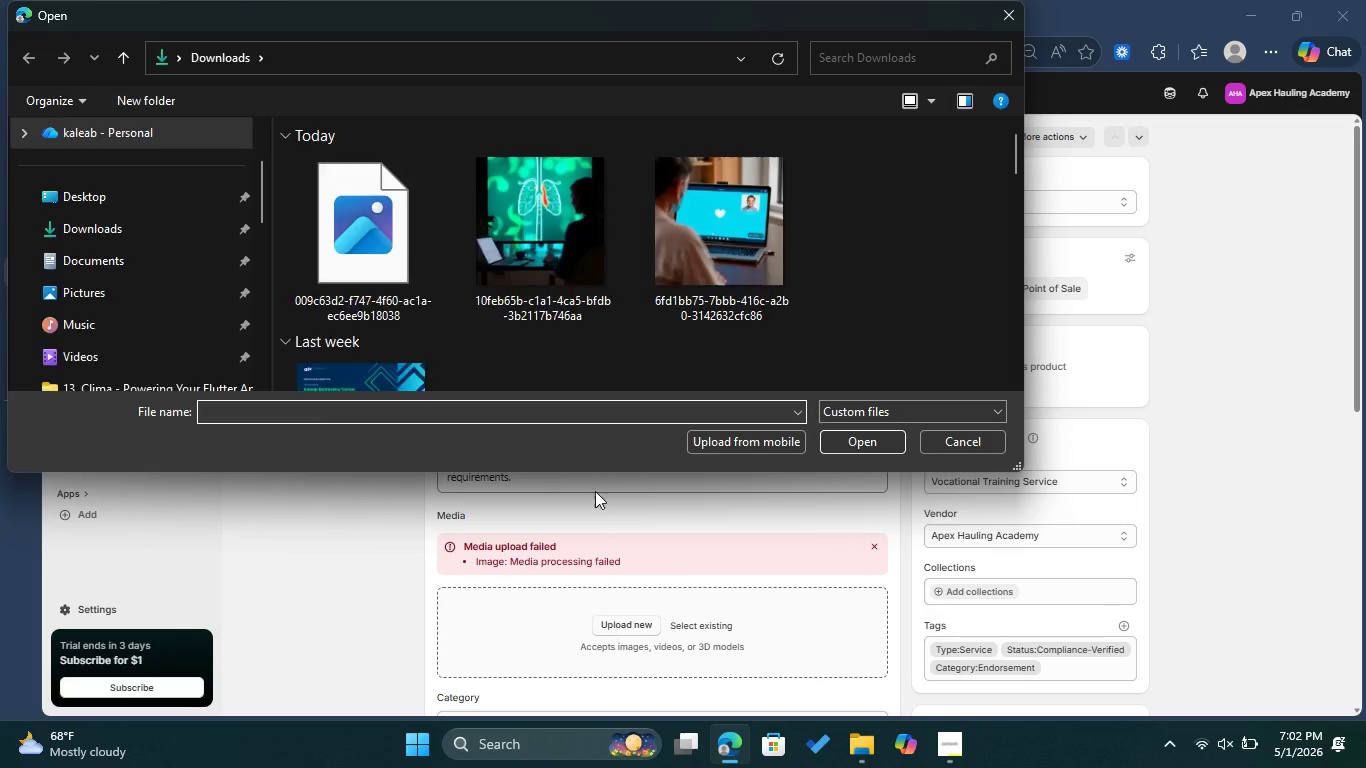 
left_click([388, 229])
 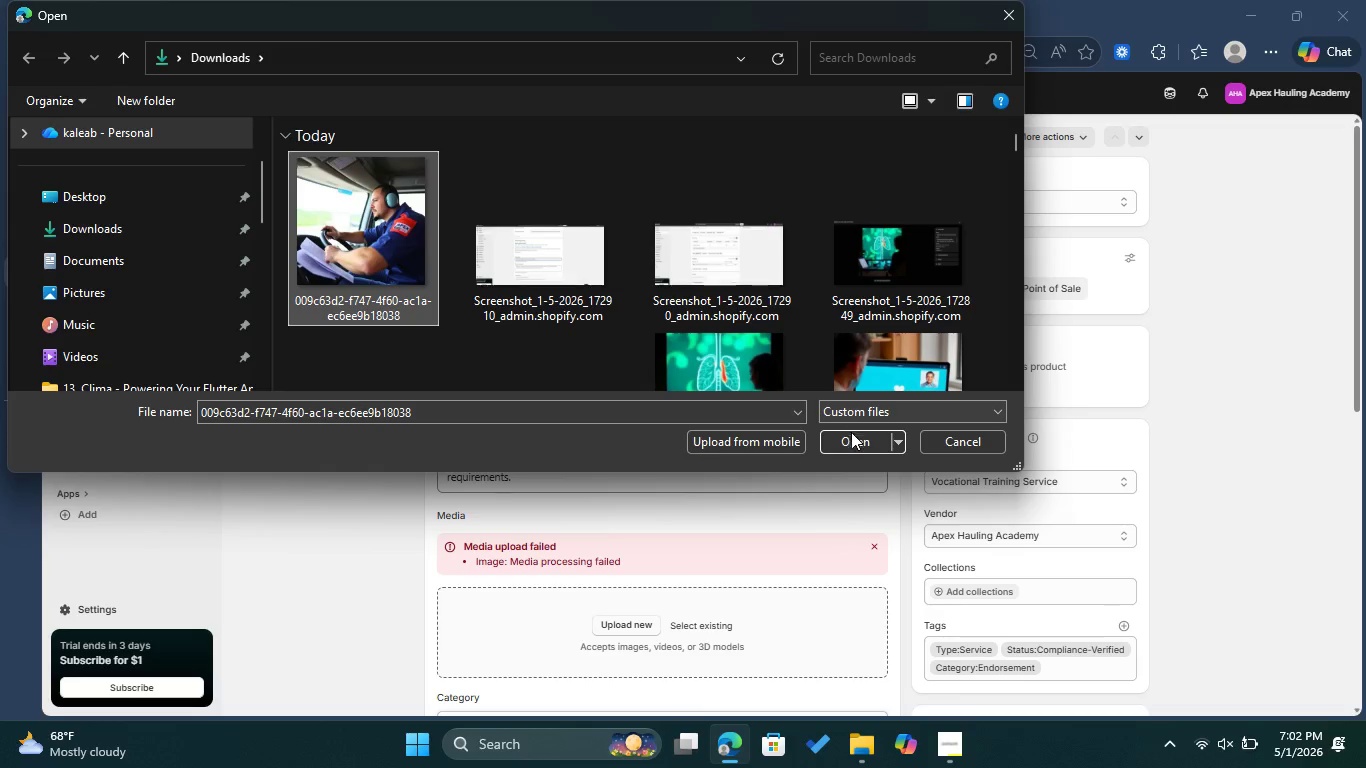 
left_click([855, 440])
 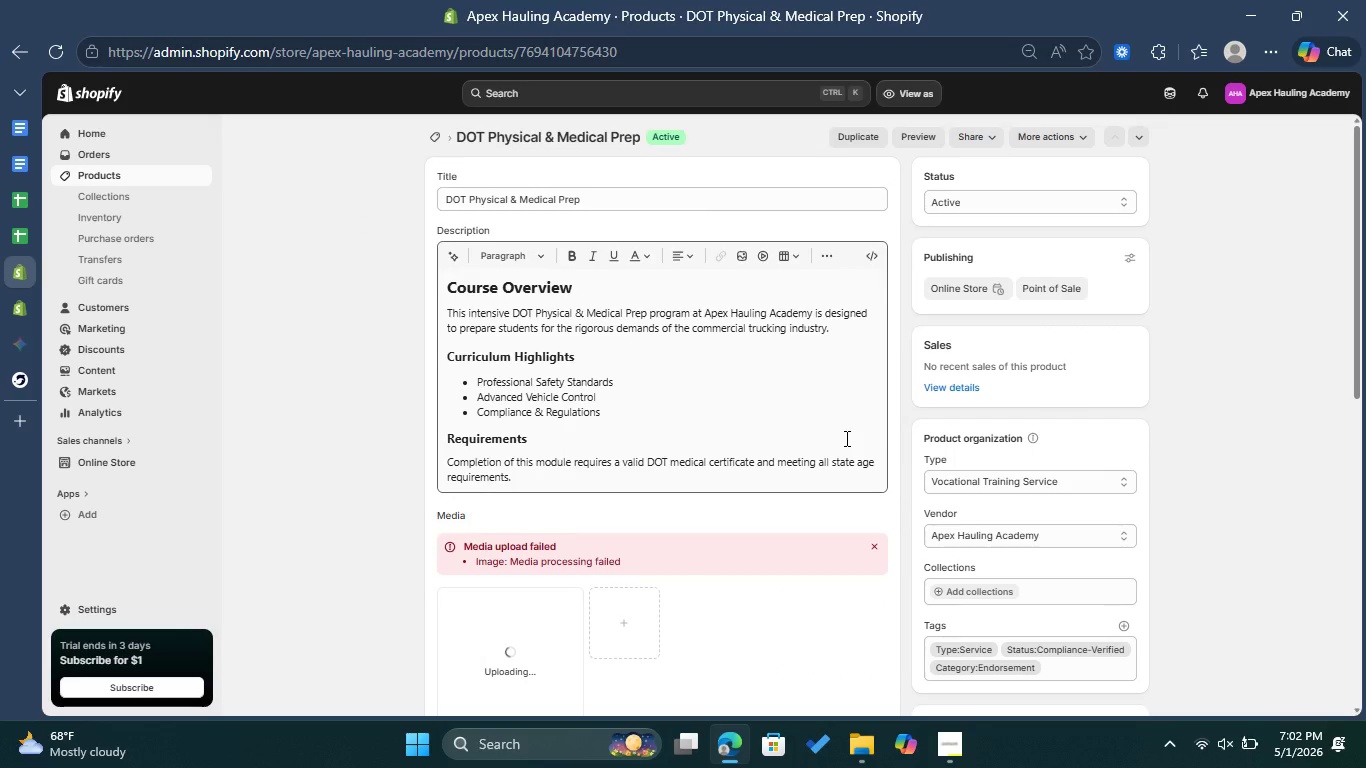 
scroll: coordinate [663, 573], scroll_direction: down, amount: 2.0
 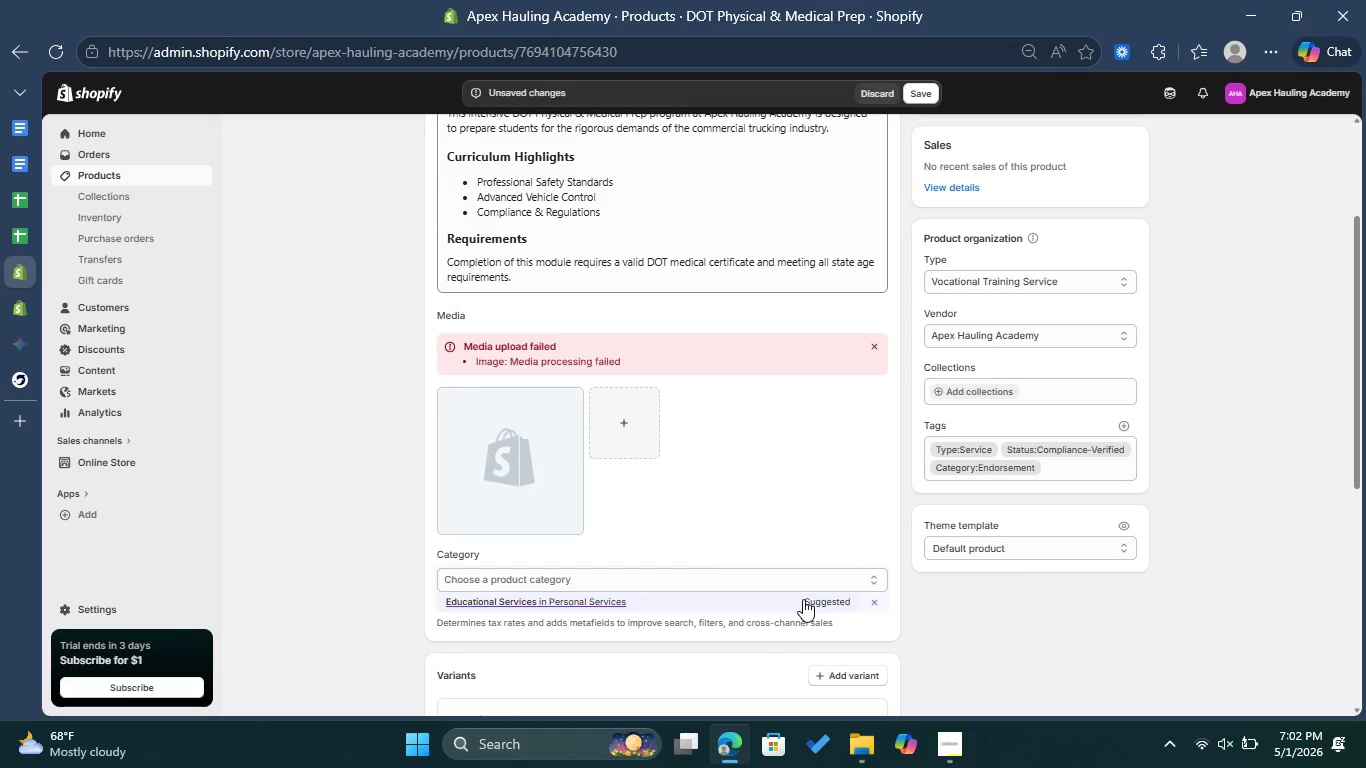 
left_click([815, 599])
 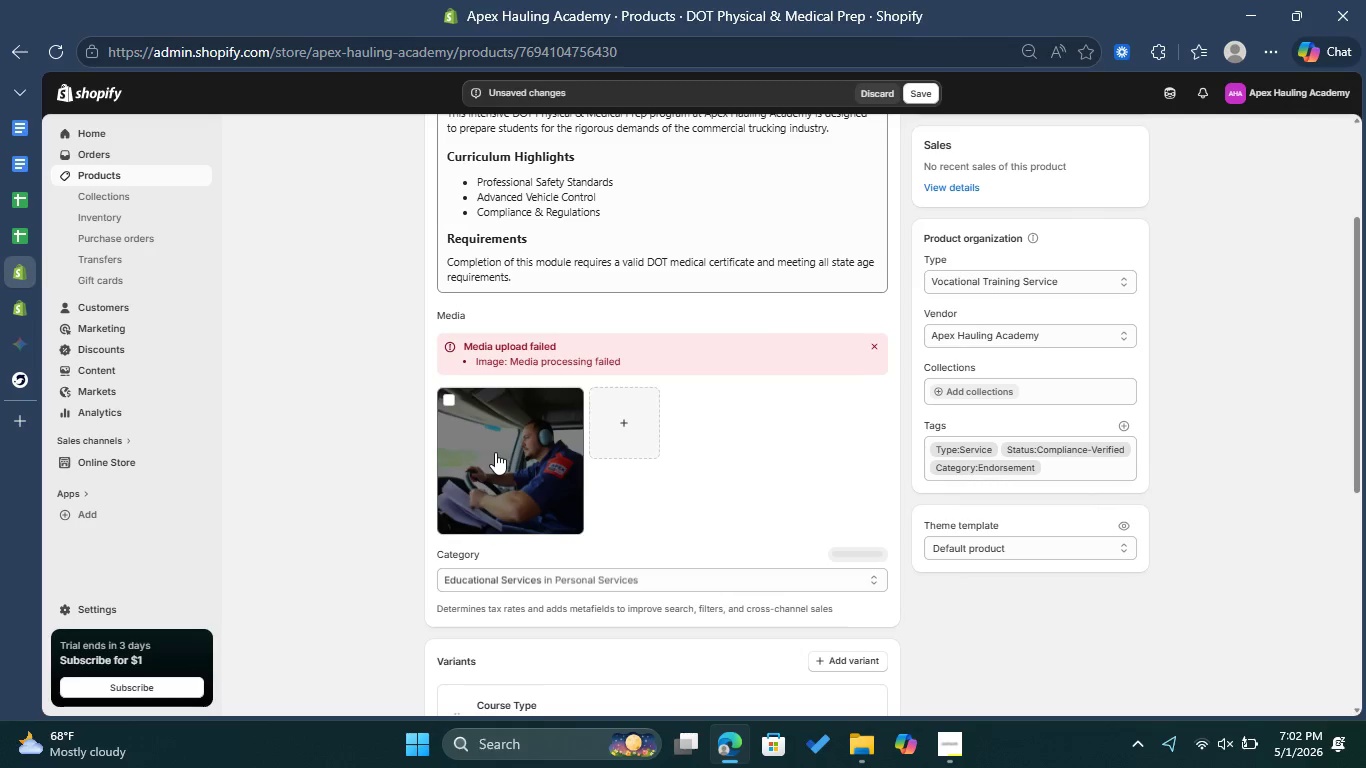 
left_click([498, 450])
 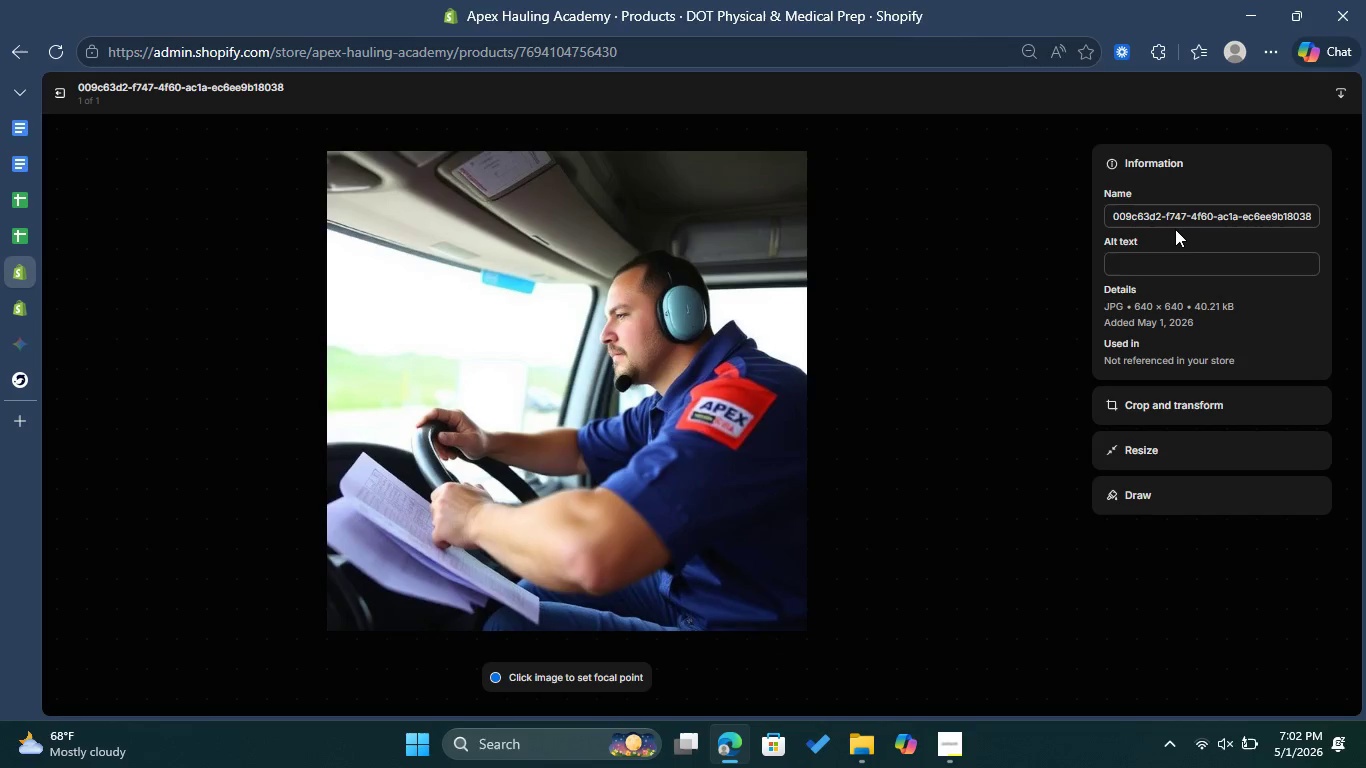 
wait(8.72)
 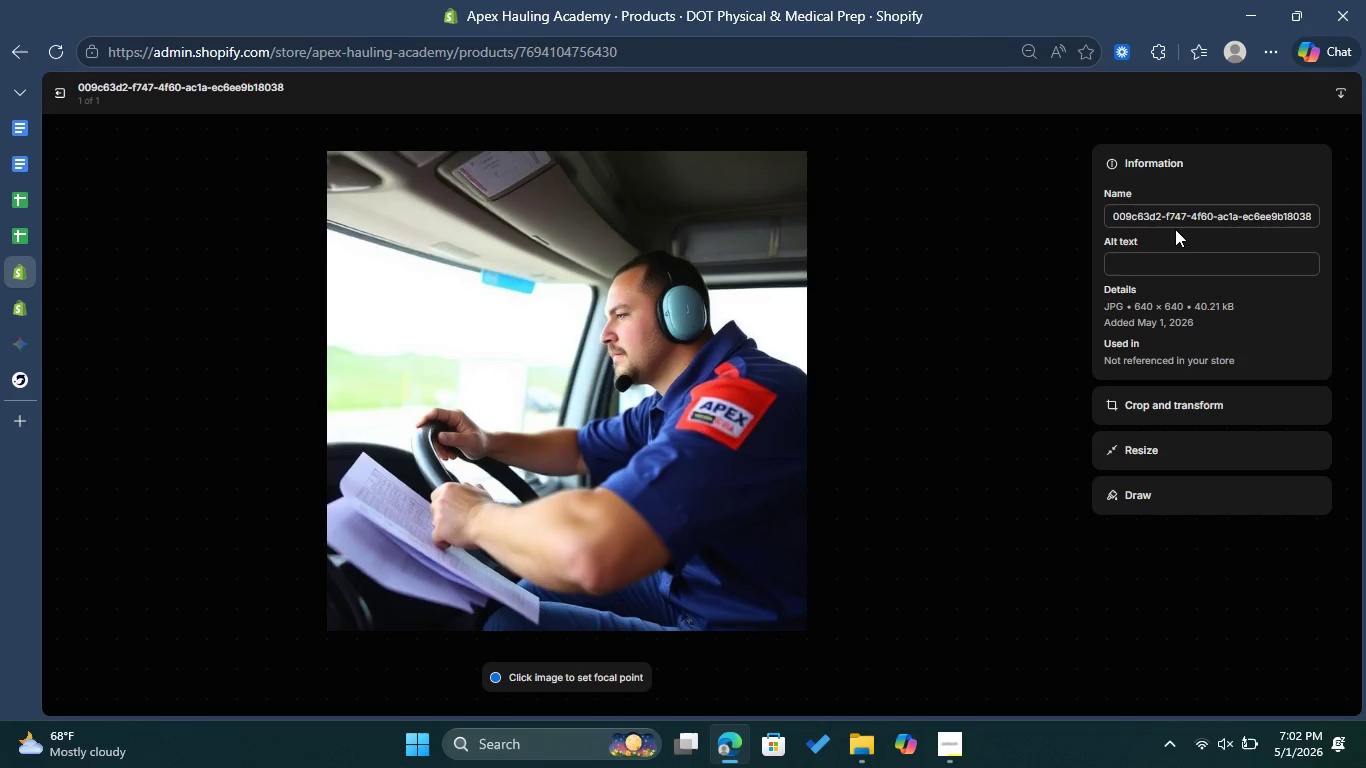 
left_click([1179, 268])
 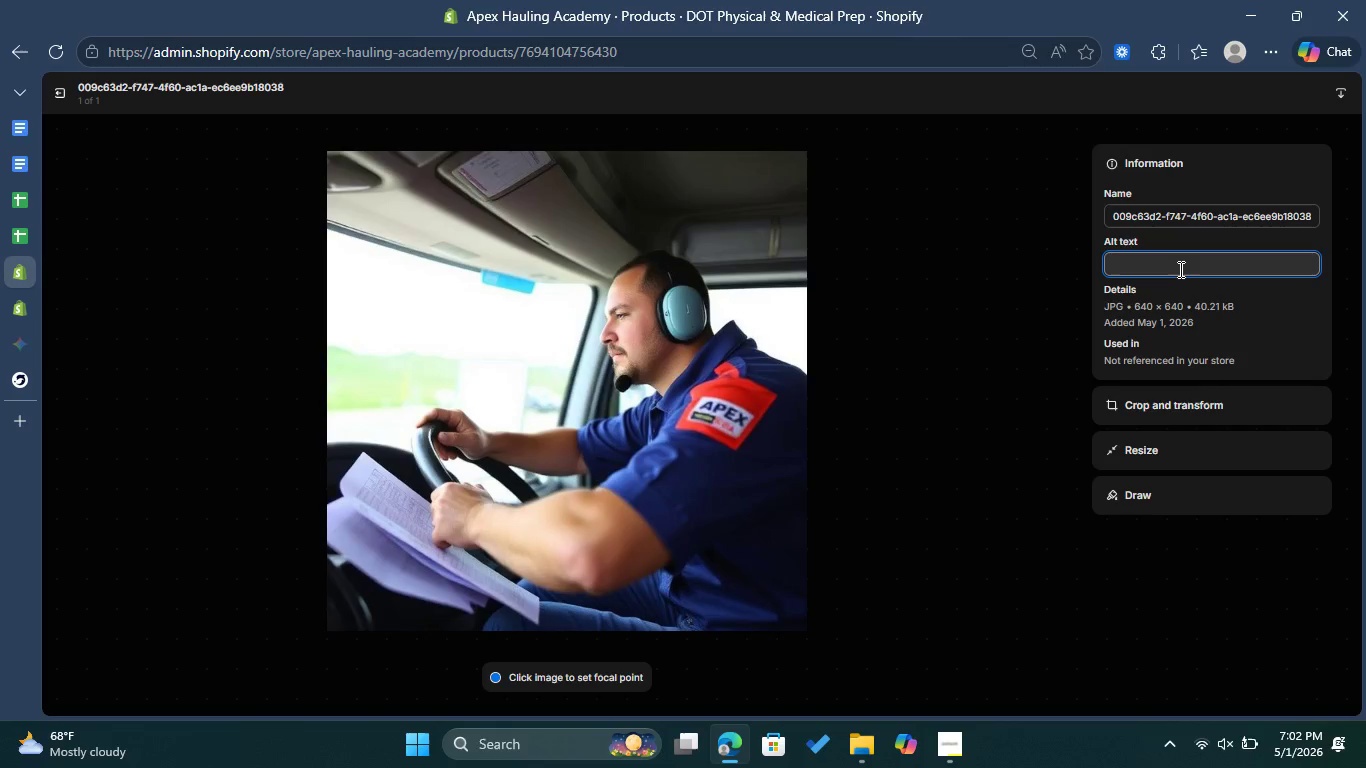 
key(Control+V)
 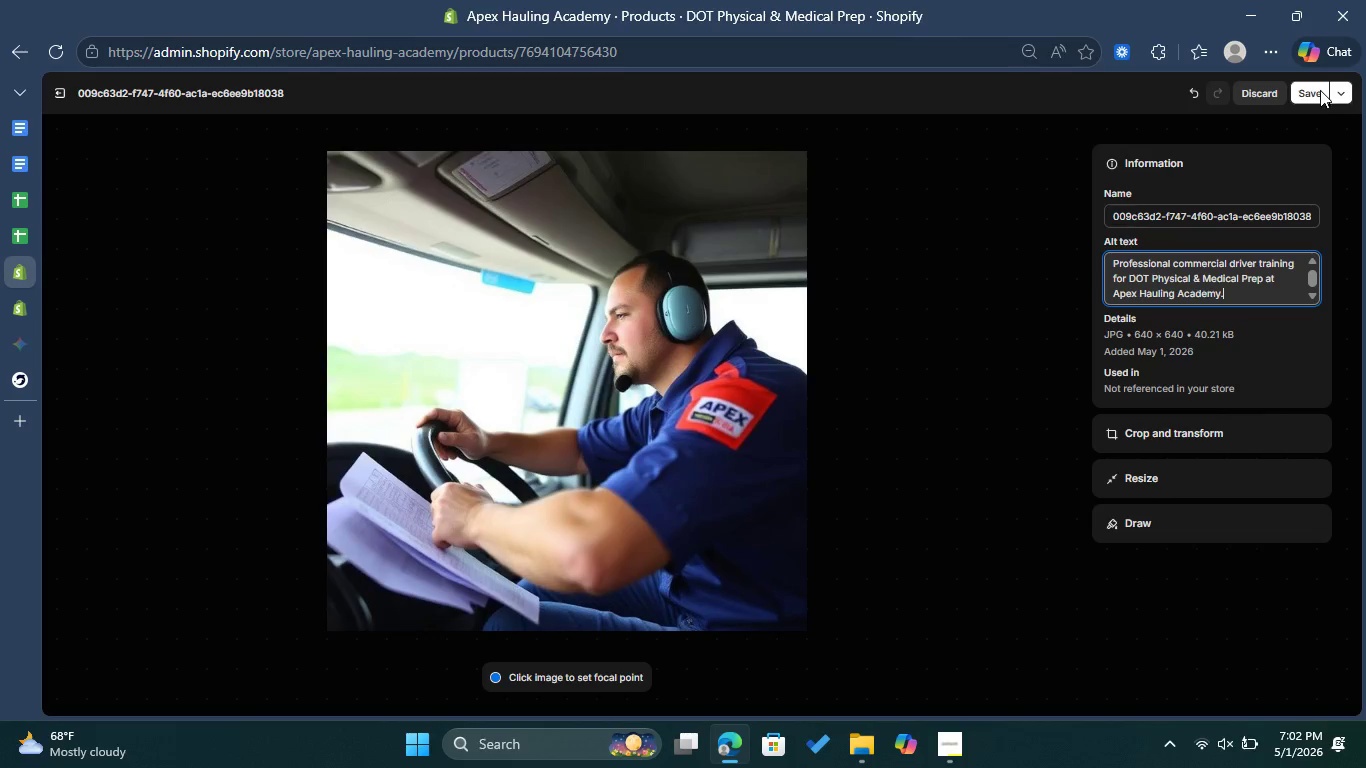 
left_click([1318, 93])
 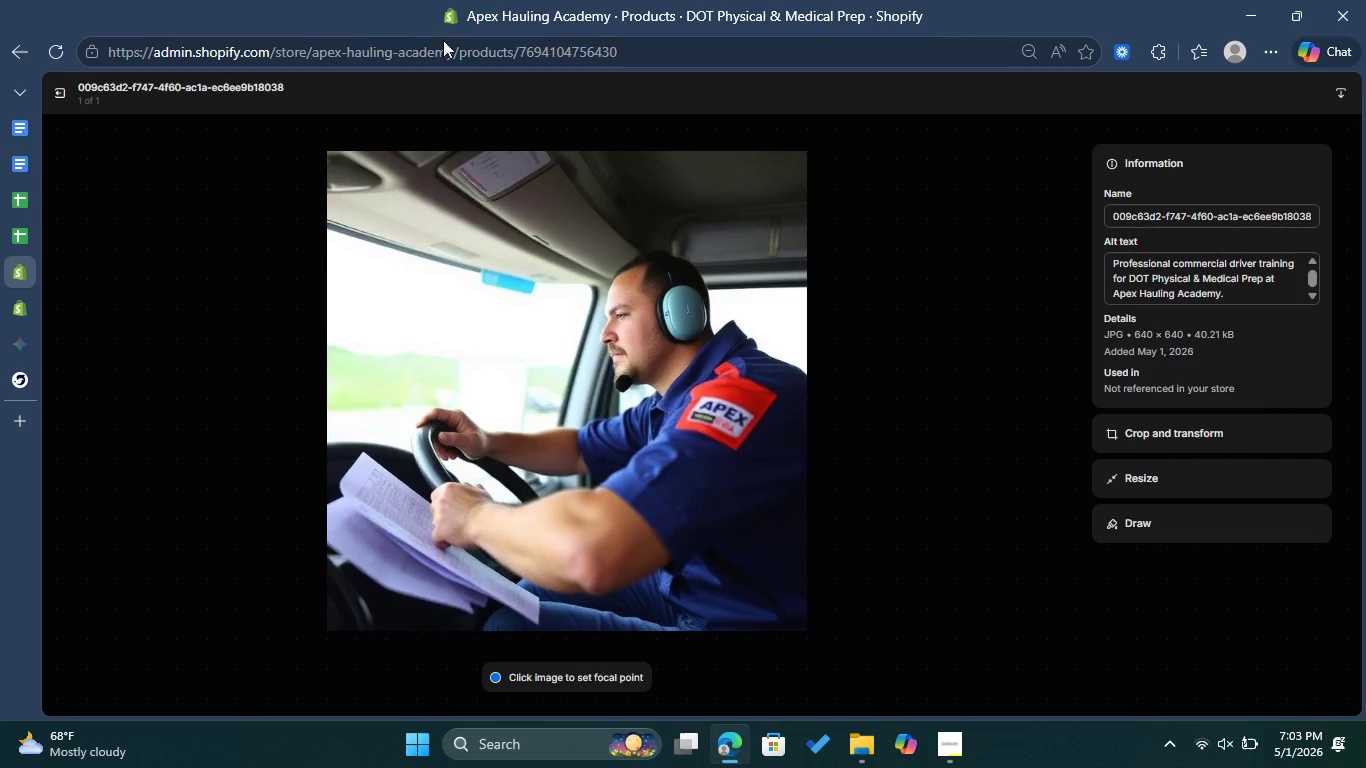 
wait(10.88)
 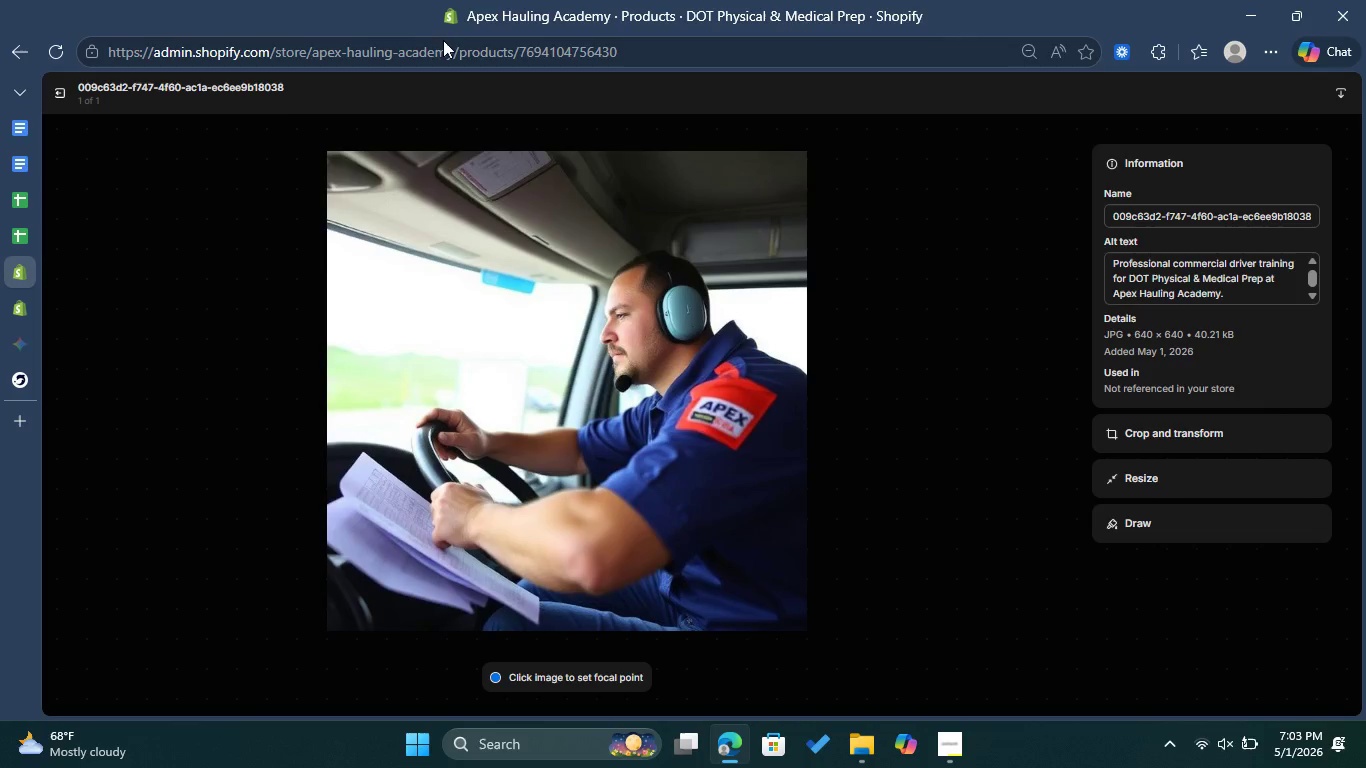 
left_click([68, 88])
 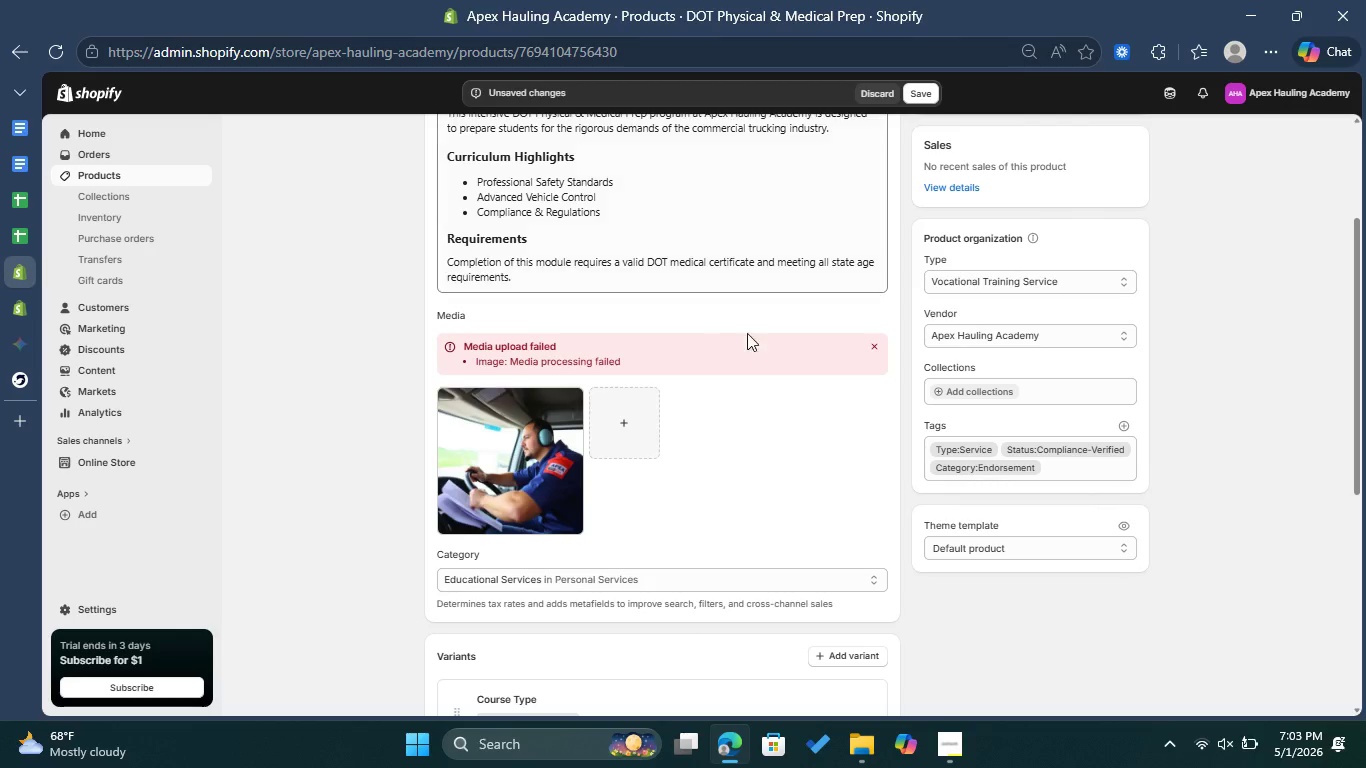 
scroll: coordinate [780, 357], scroll_direction: up, amount: 3.0
 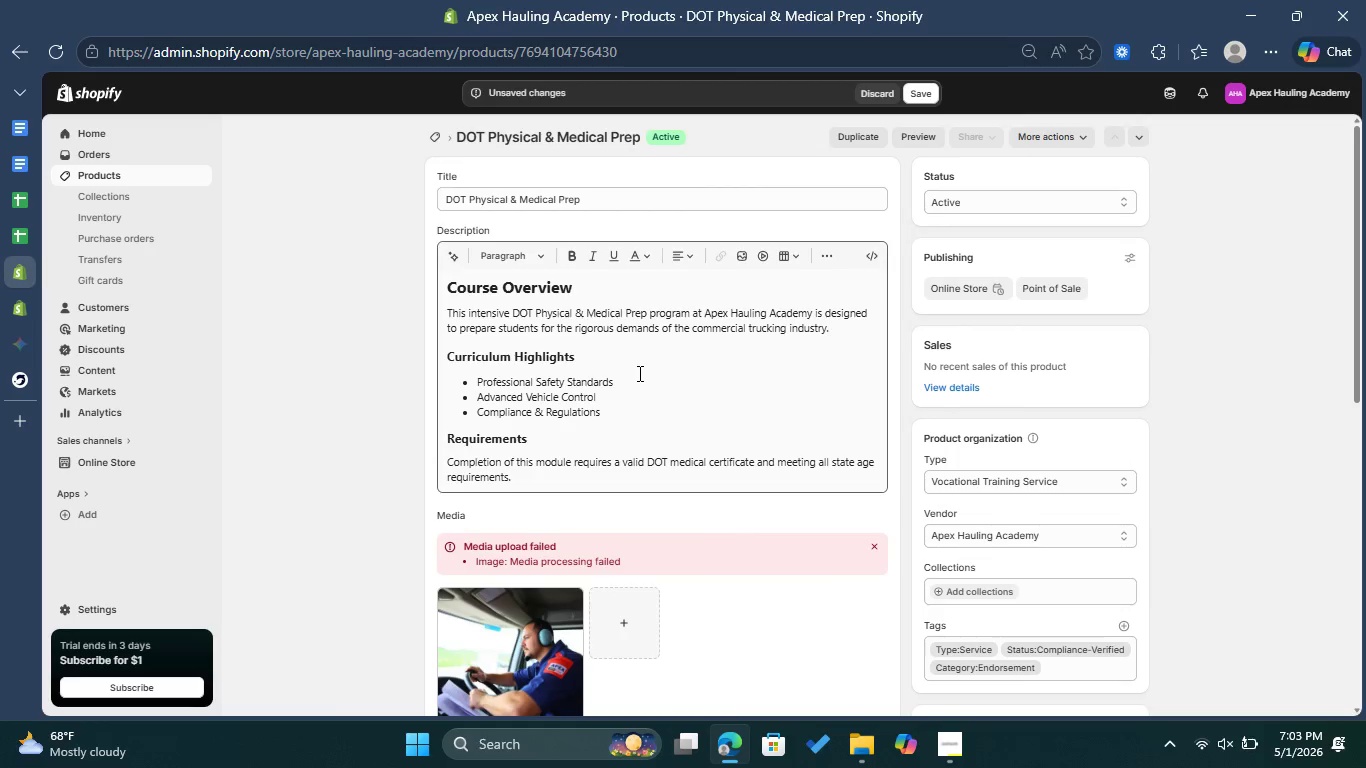 
scroll: coordinate [714, 400], scroll_direction: down, amount: 3.0
 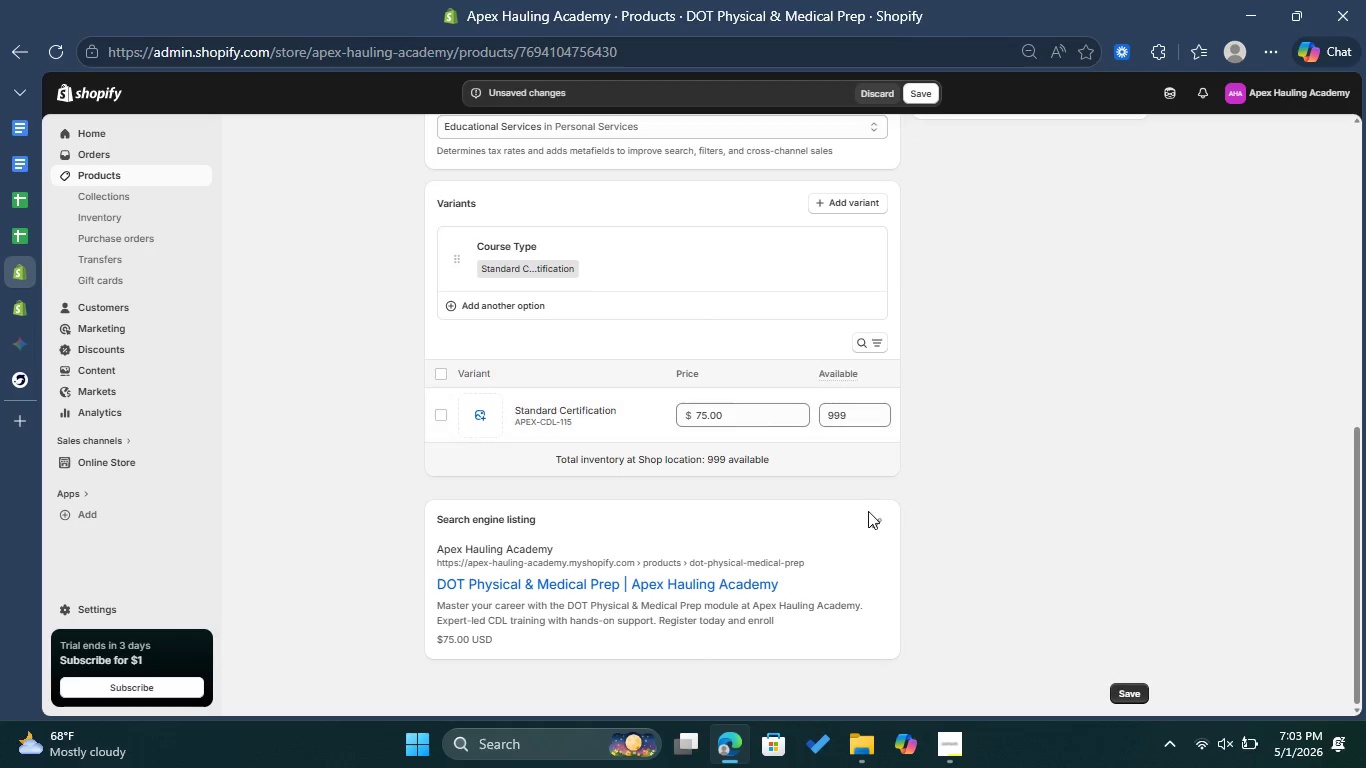 
left_click([875, 519])
 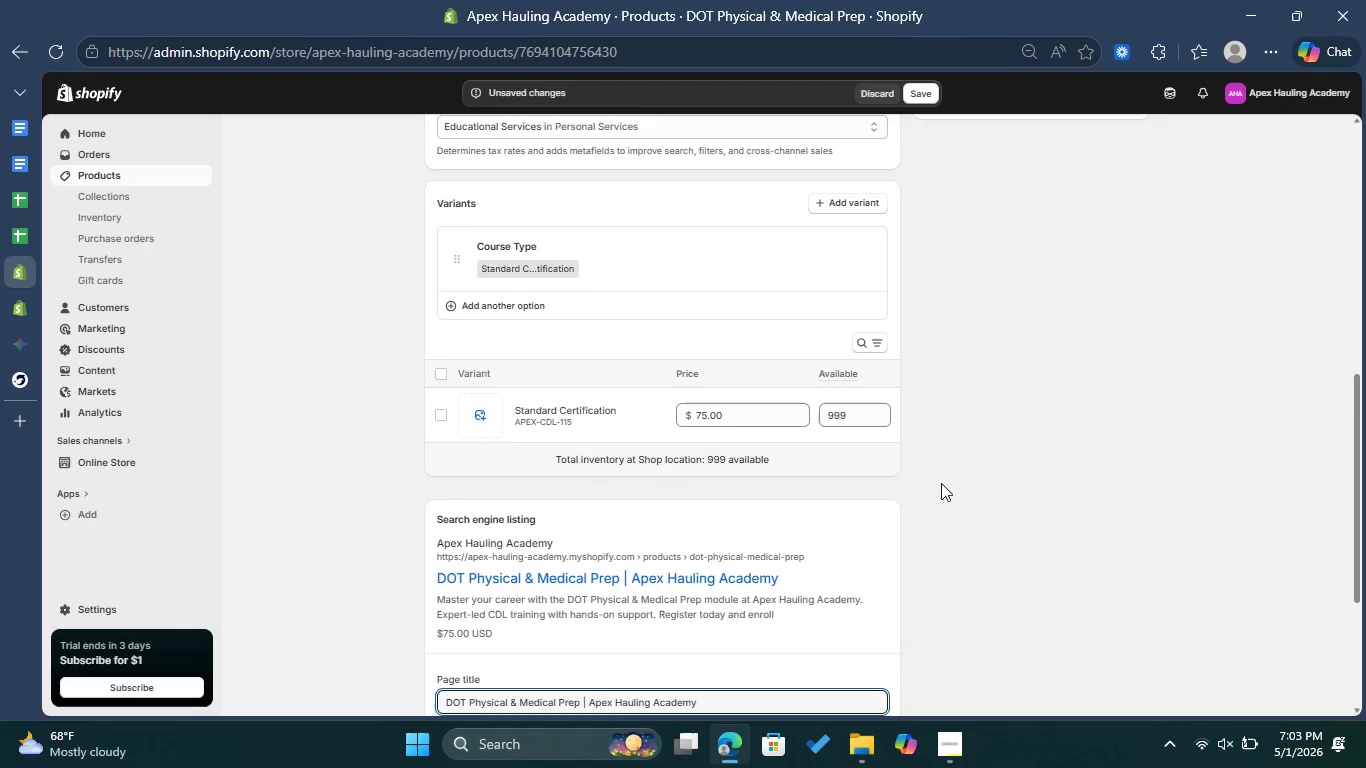 
scroll: coordinate [941, 483], scroll_direction: down, amount: 4.0
 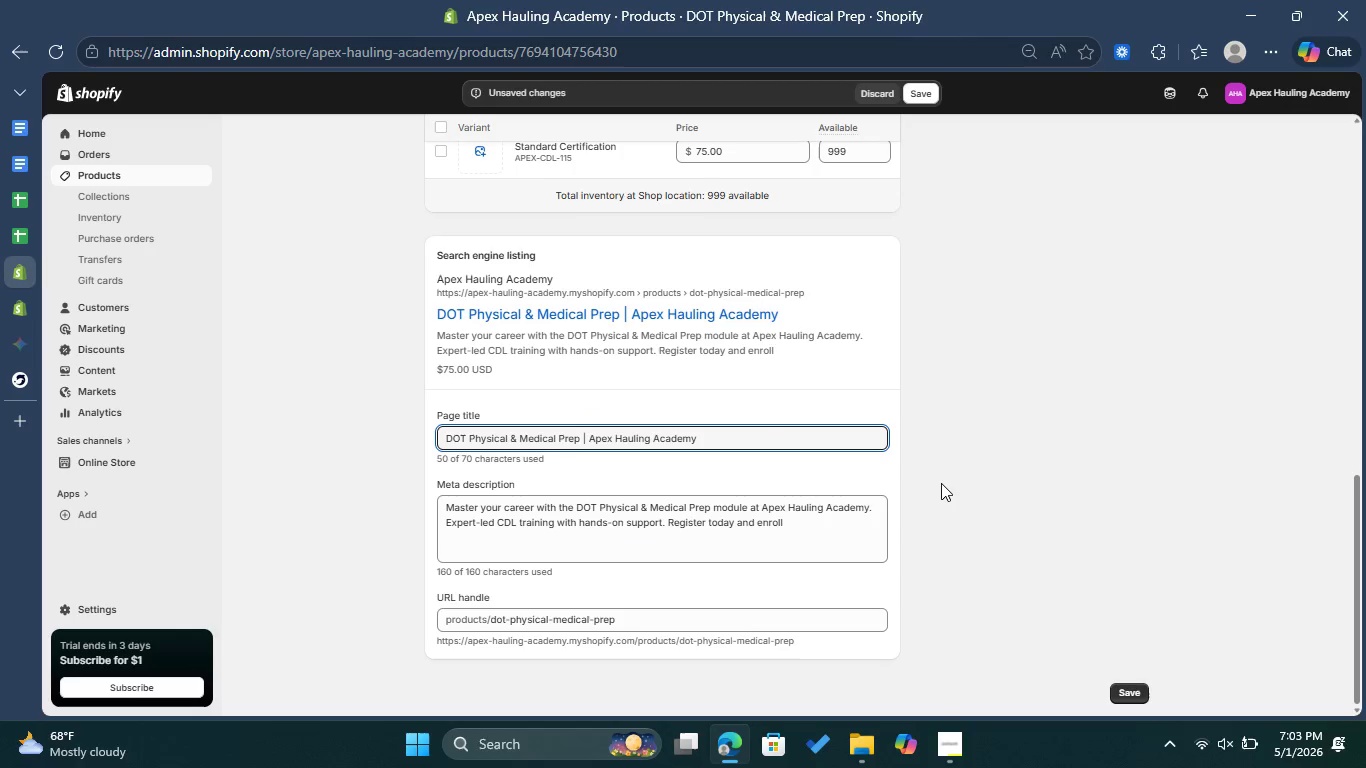 
scroll: coordinate [941, 483], scroll_direction: up, amount: 3.0
 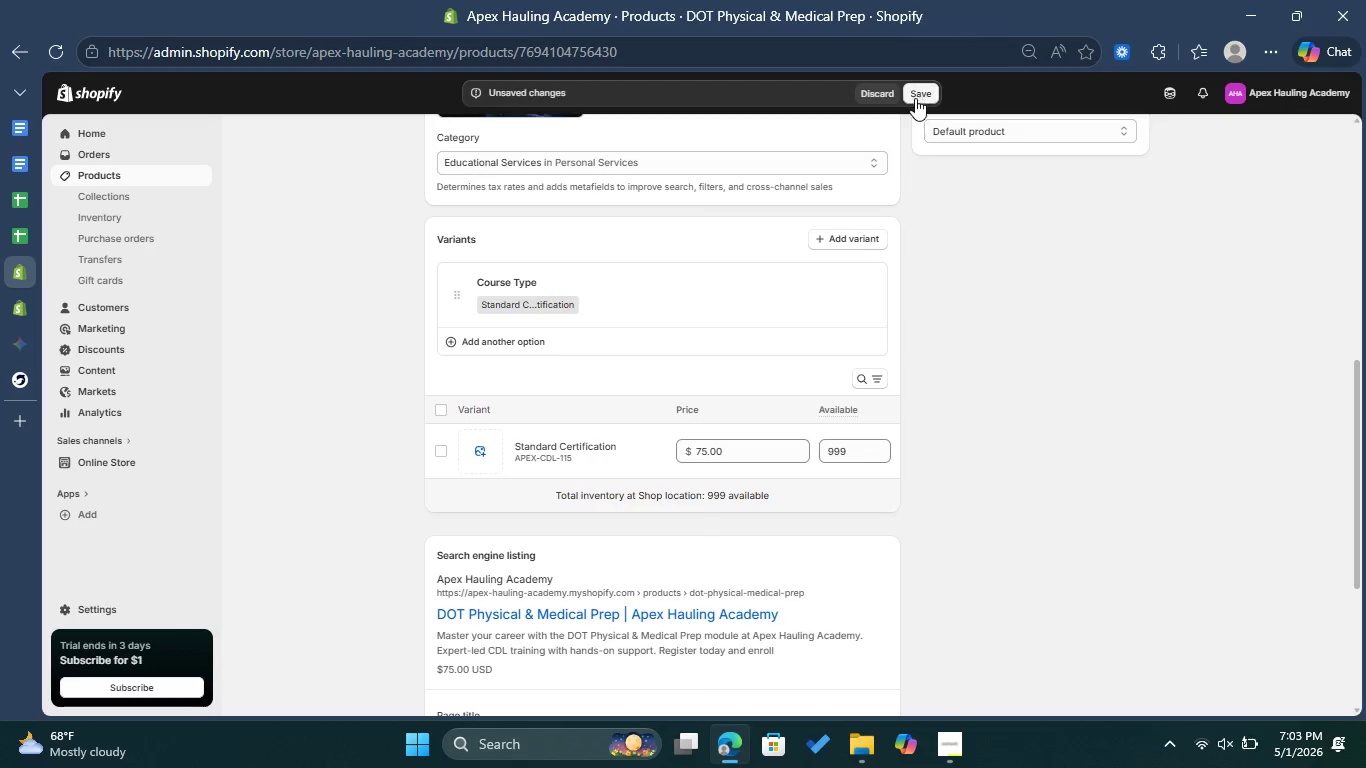 
left_click([915, 98])
 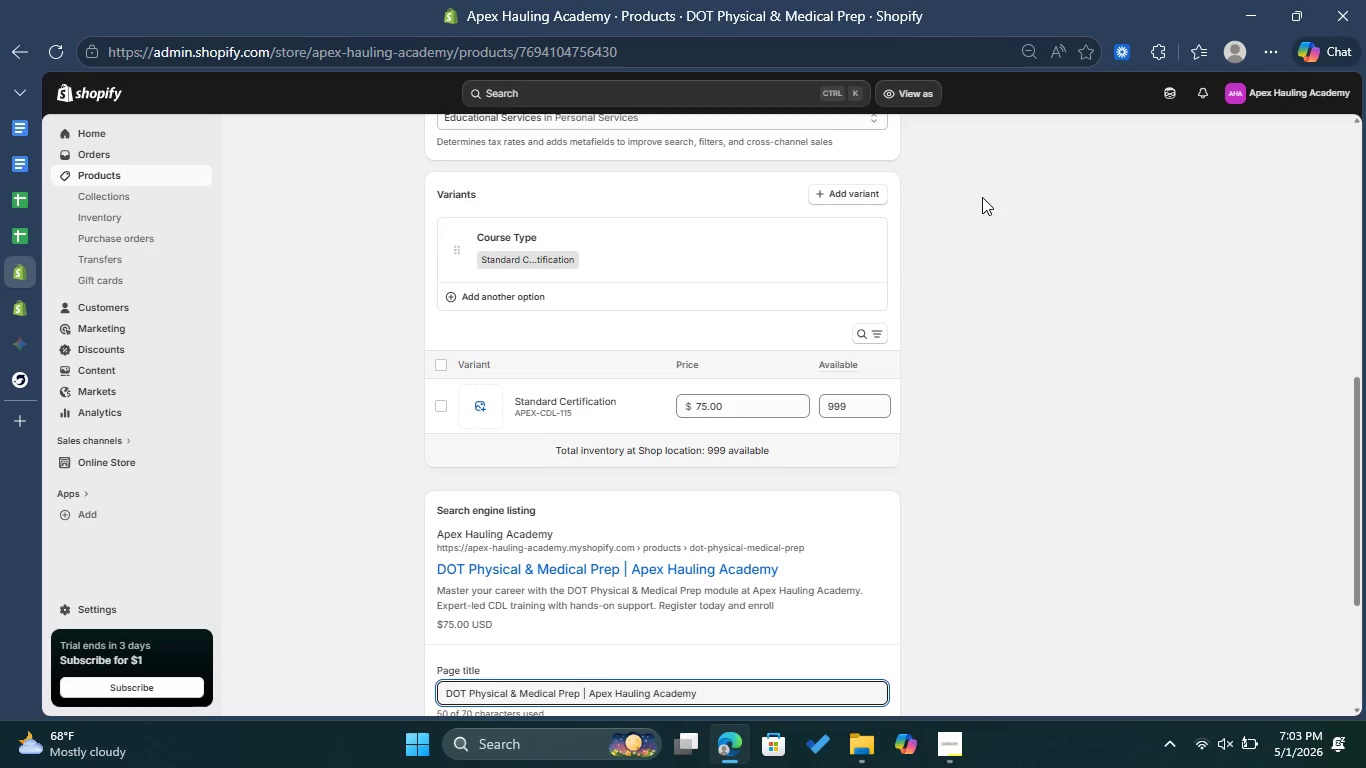 
wait(16.2)
 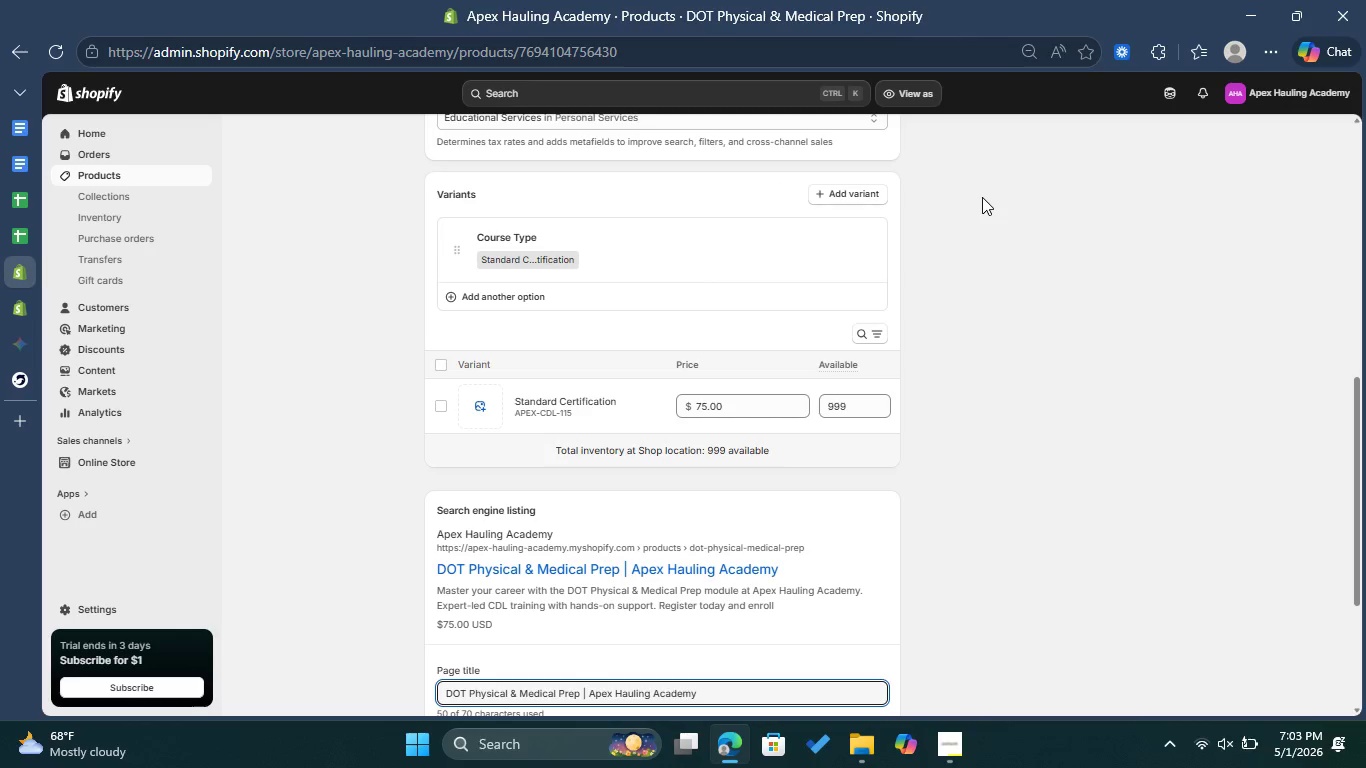 
scroll: coordinate [952, 163], scroll_direction: up, amount: 9.0
 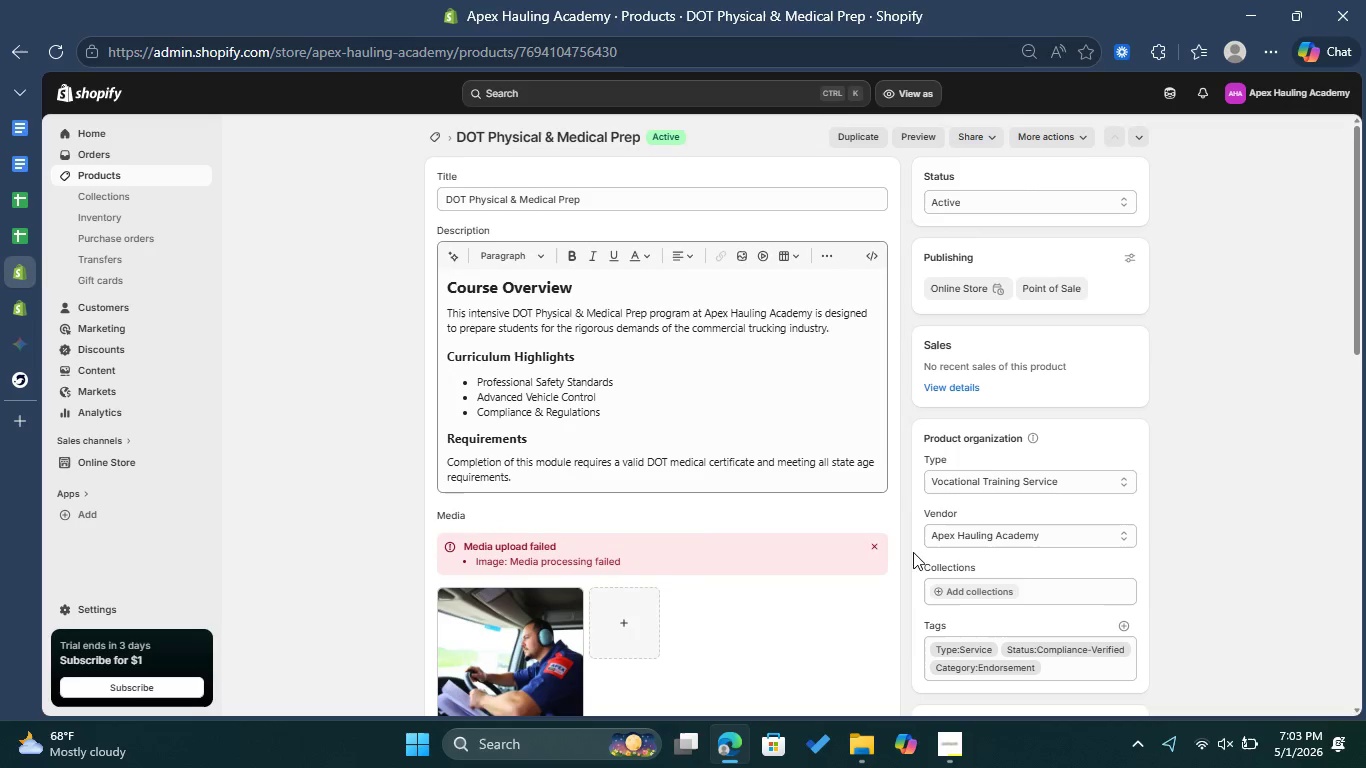 
left_click([871, 542])
 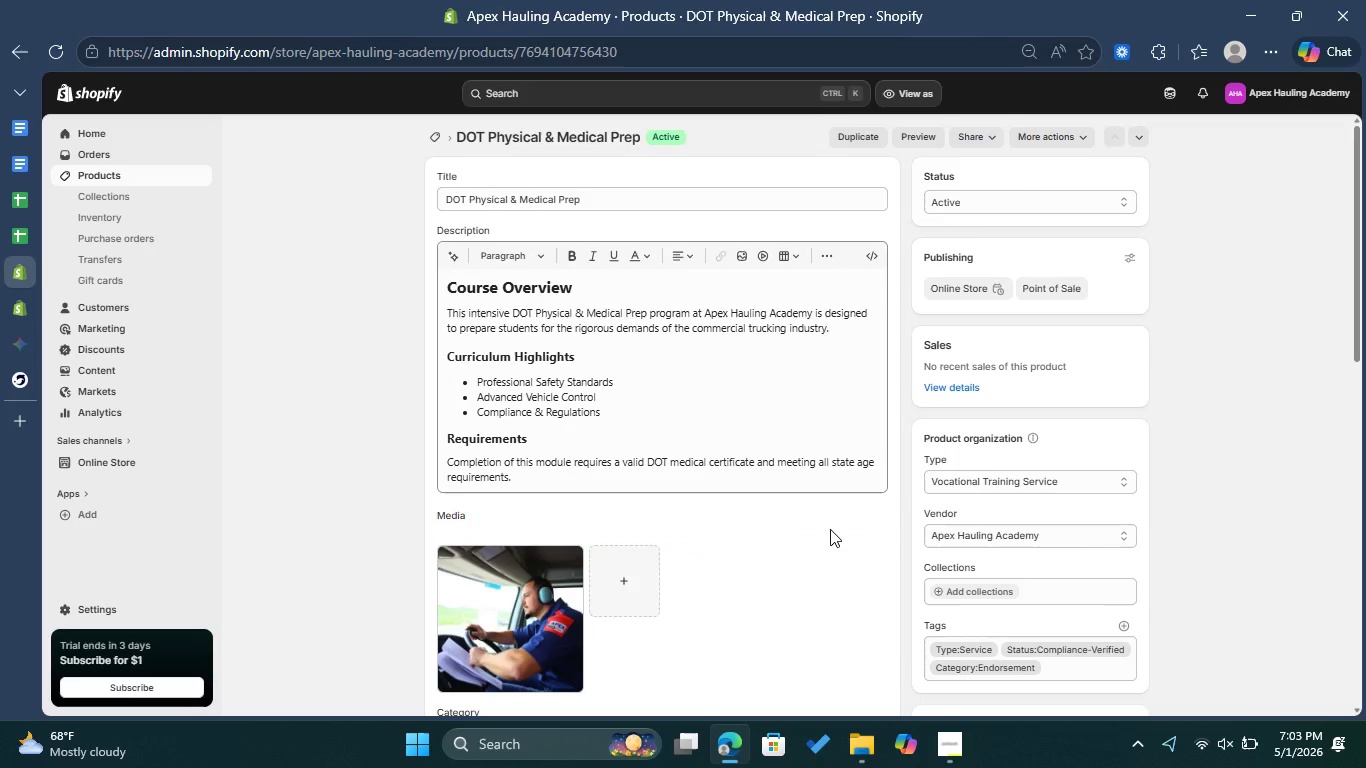 
scroll: coordinate [829, 522], scroll_direction: up, amount: 5.0
 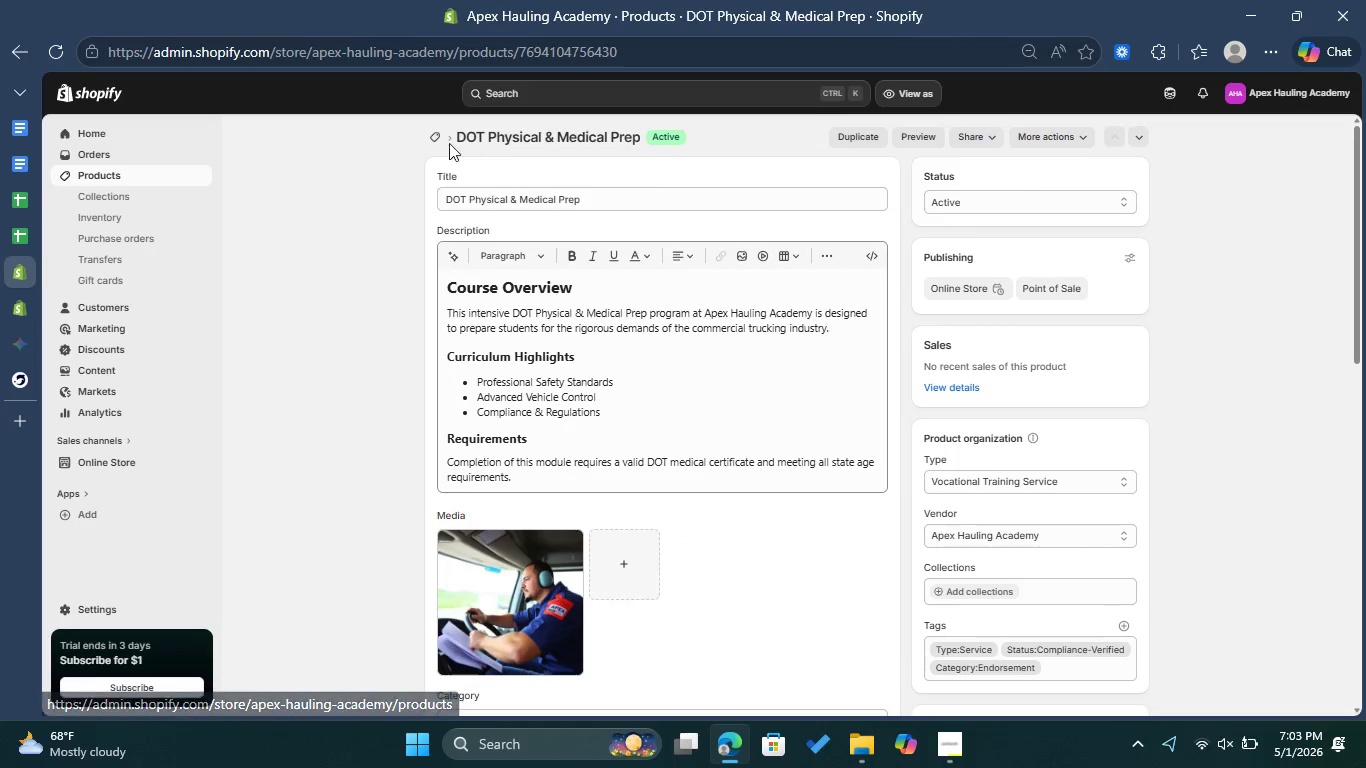 
left_click([434, 139])
 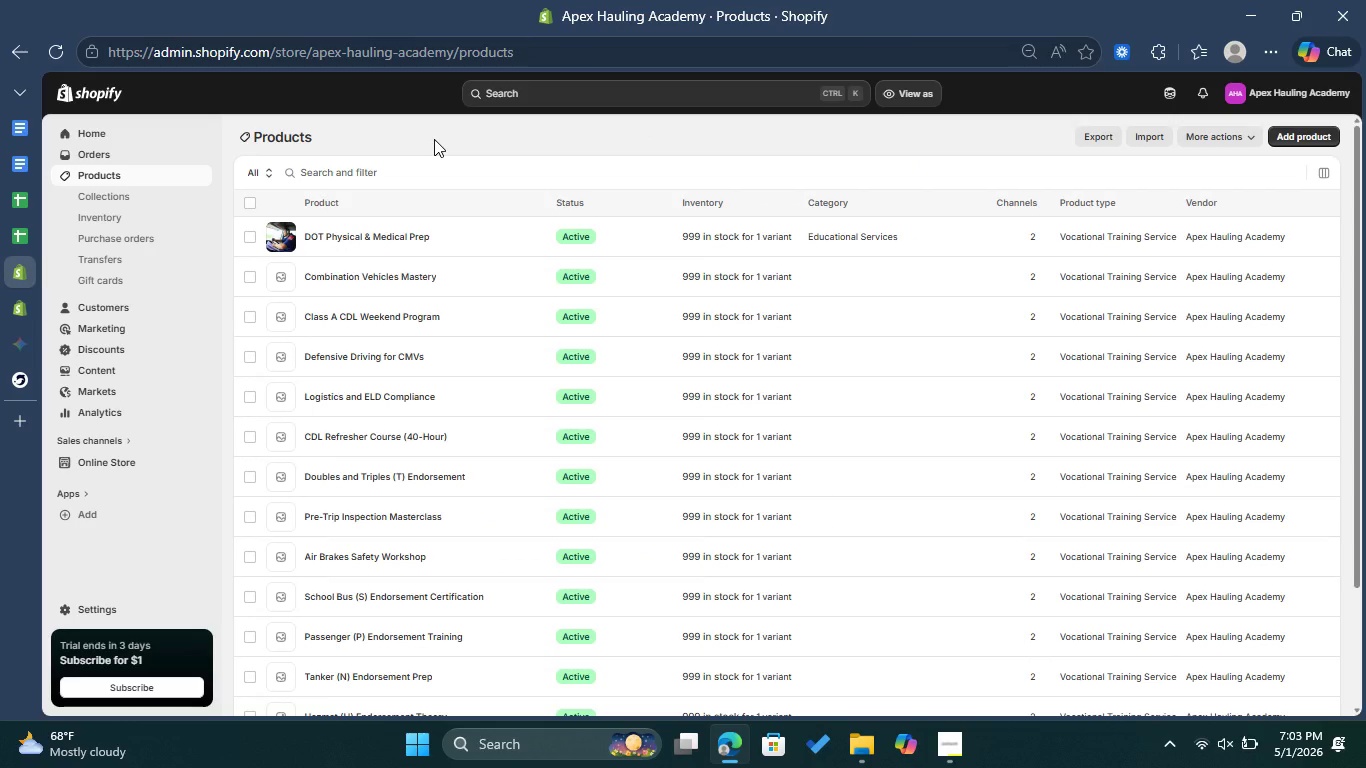 
wait(13.44)
 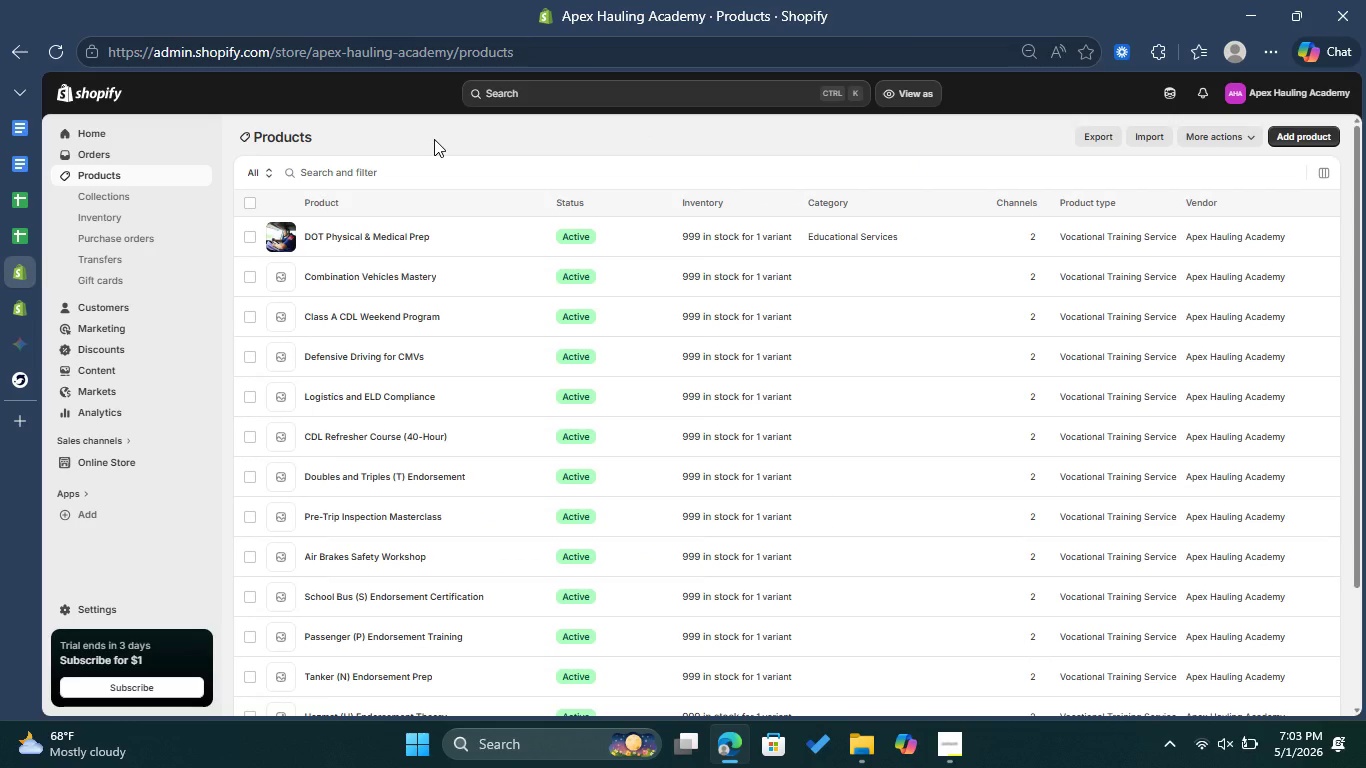 
left_click([43, 222])
 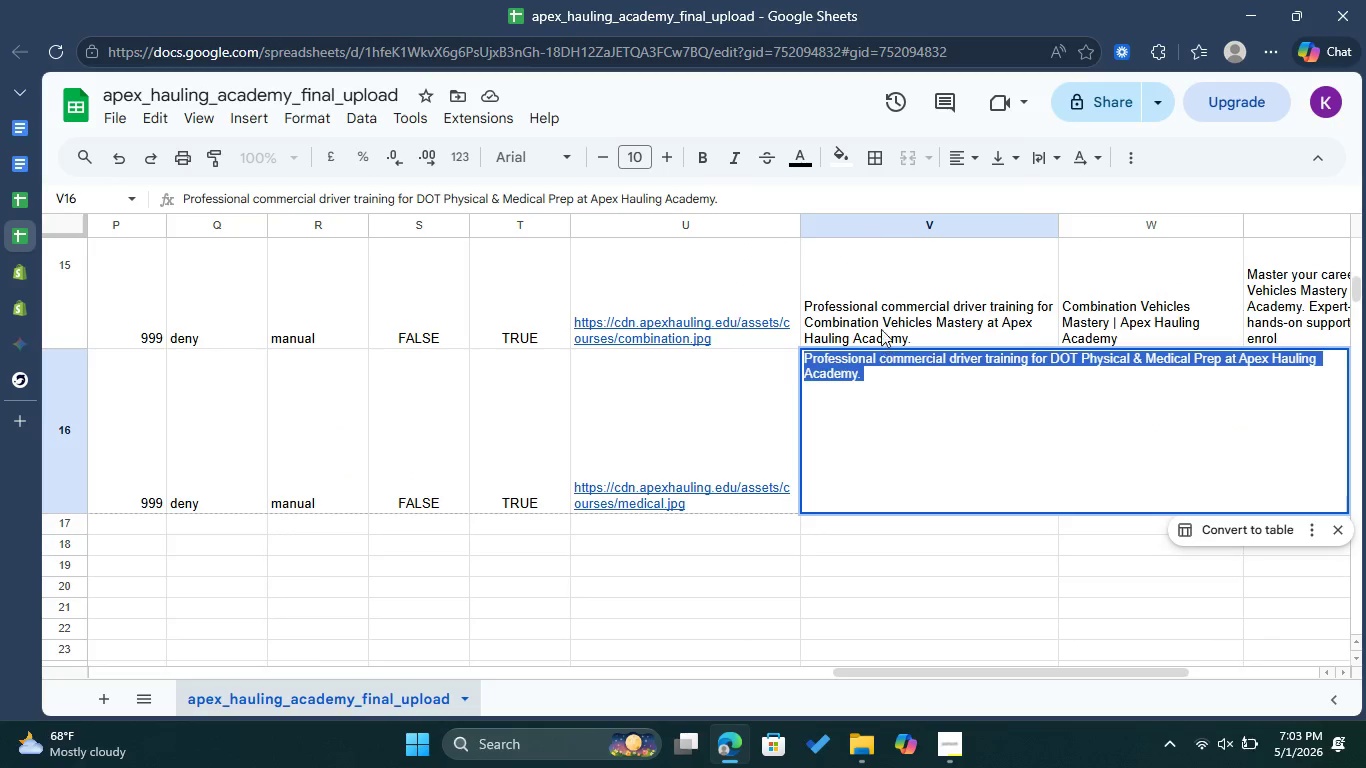 
double_click([883, 314])
 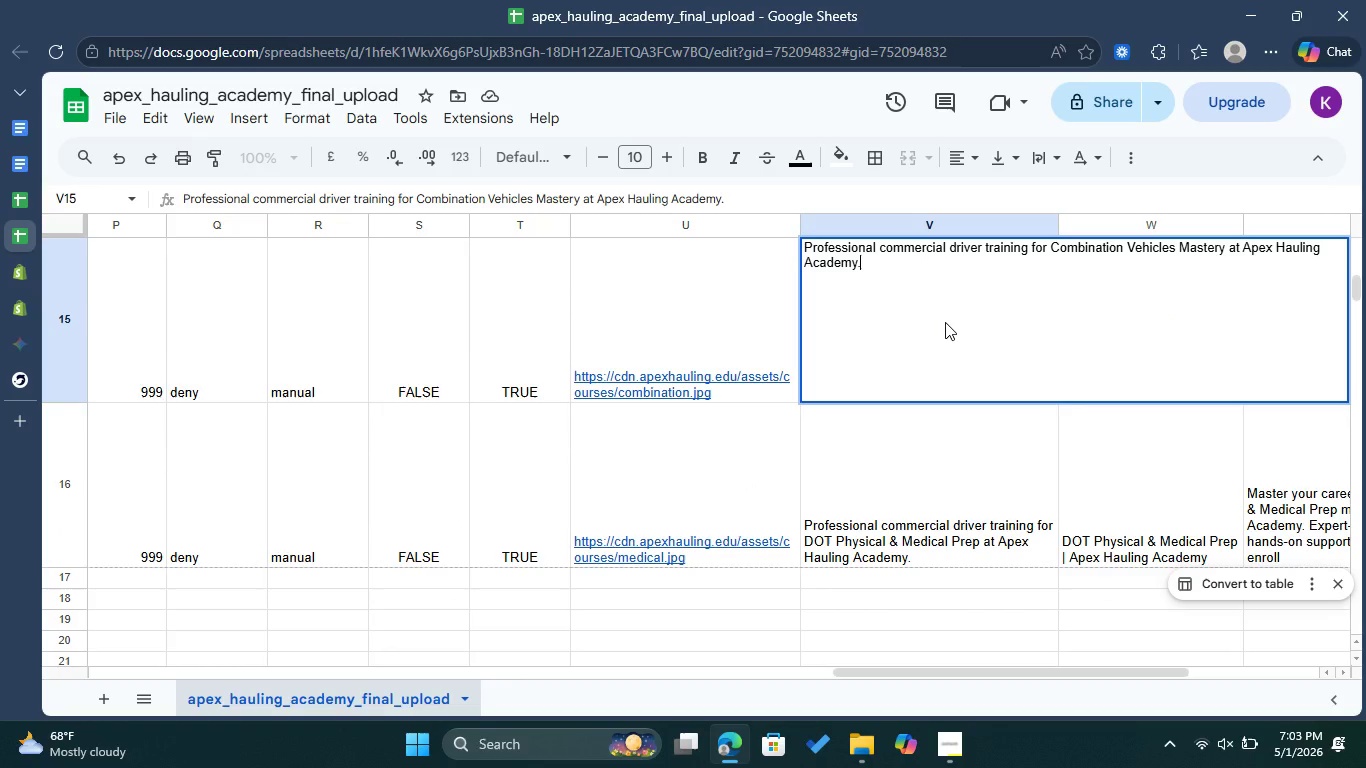 
key(Control+A)
 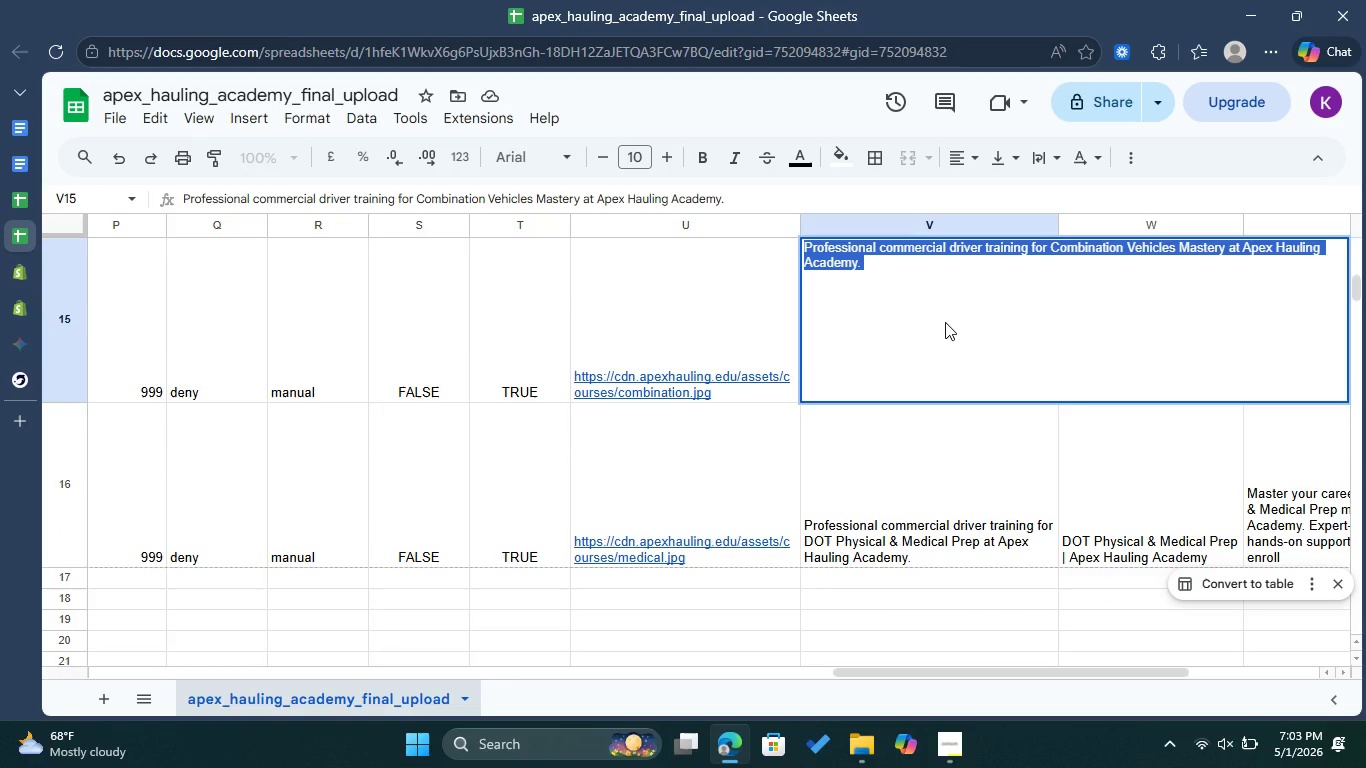 
key(Control+C)
 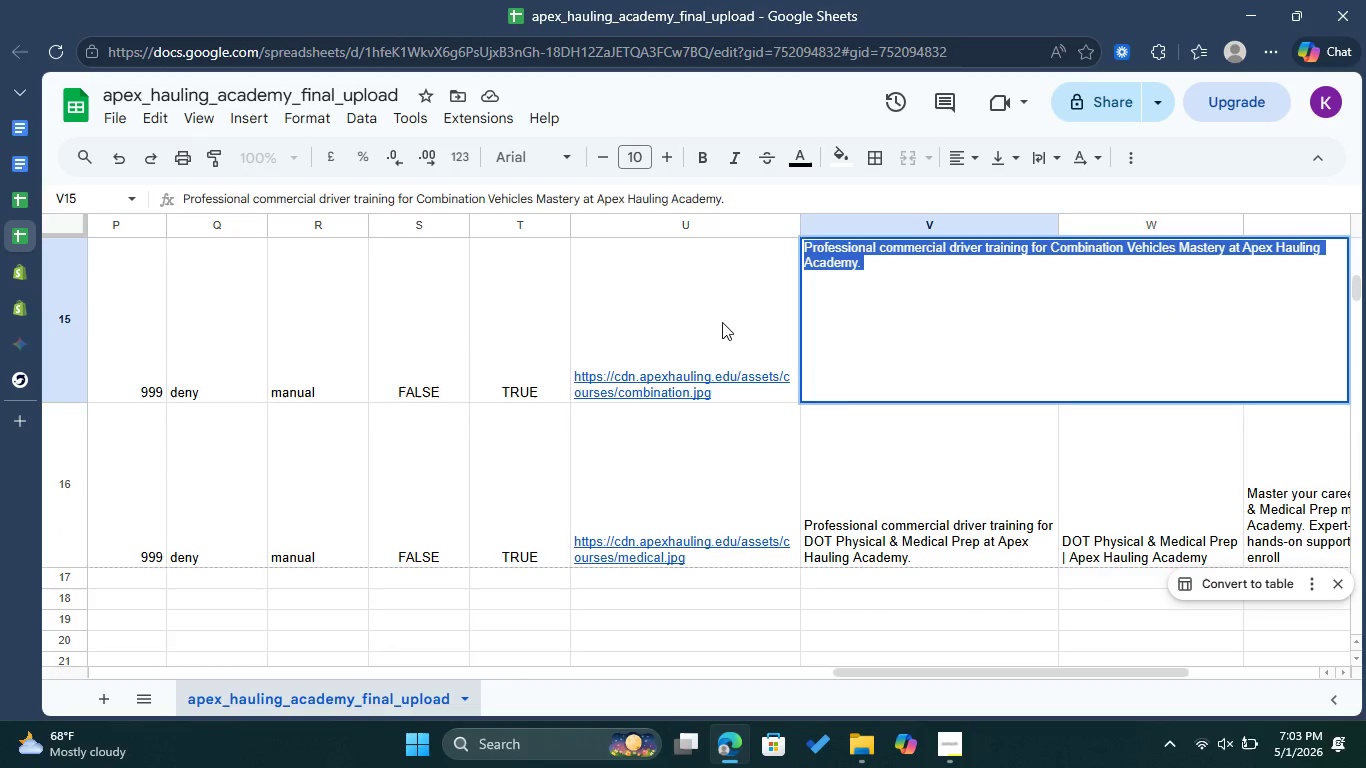 
left_click([712, 321])
 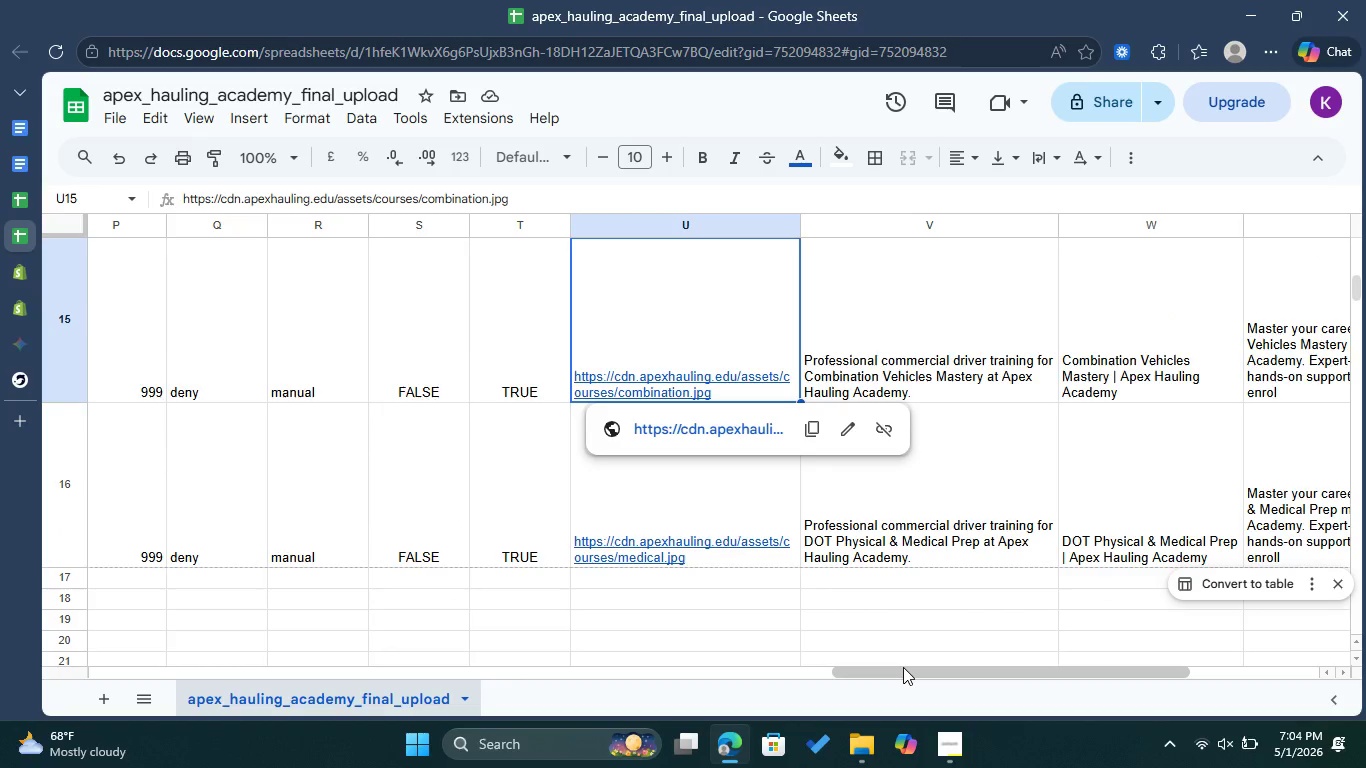 
left_click_drag(start_coordinate=[904, 668], to_coordinate=[238, 600])
 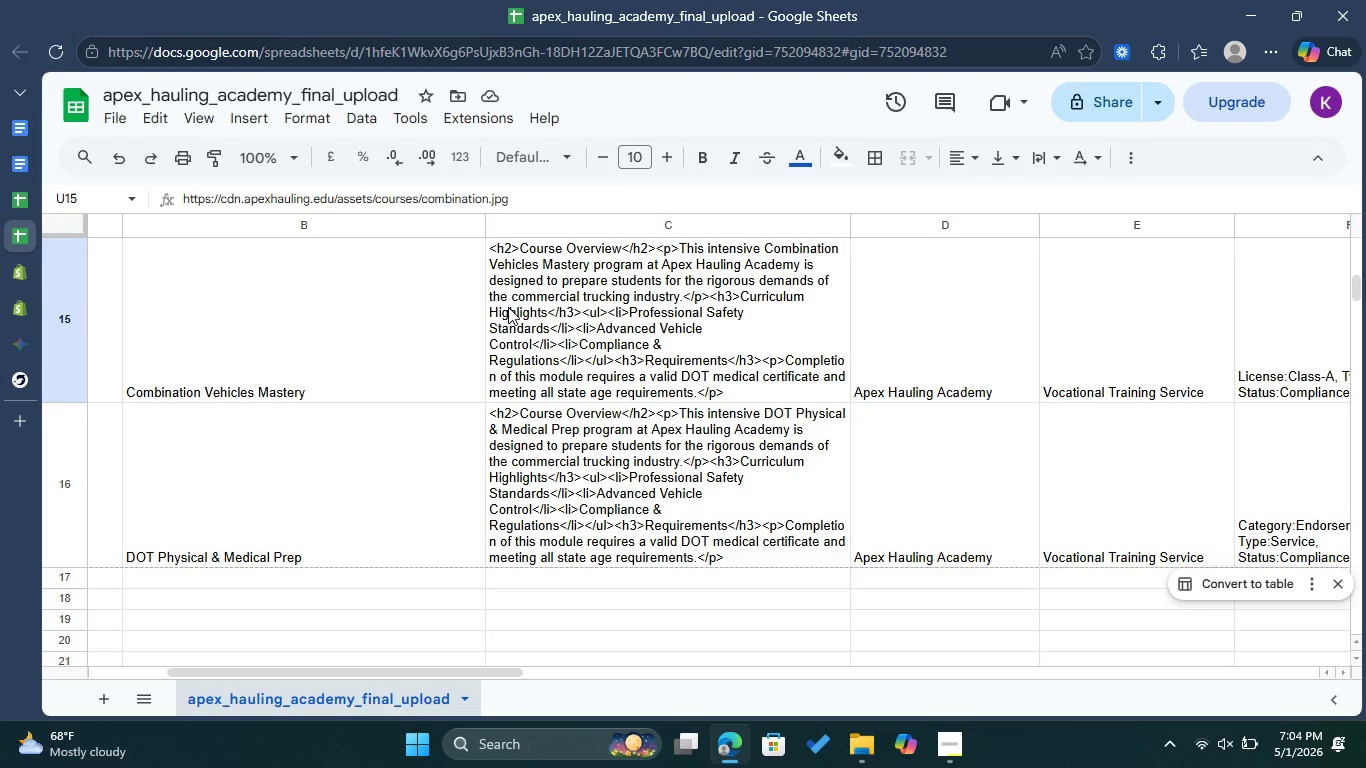 
mouse_move([43, 200])
 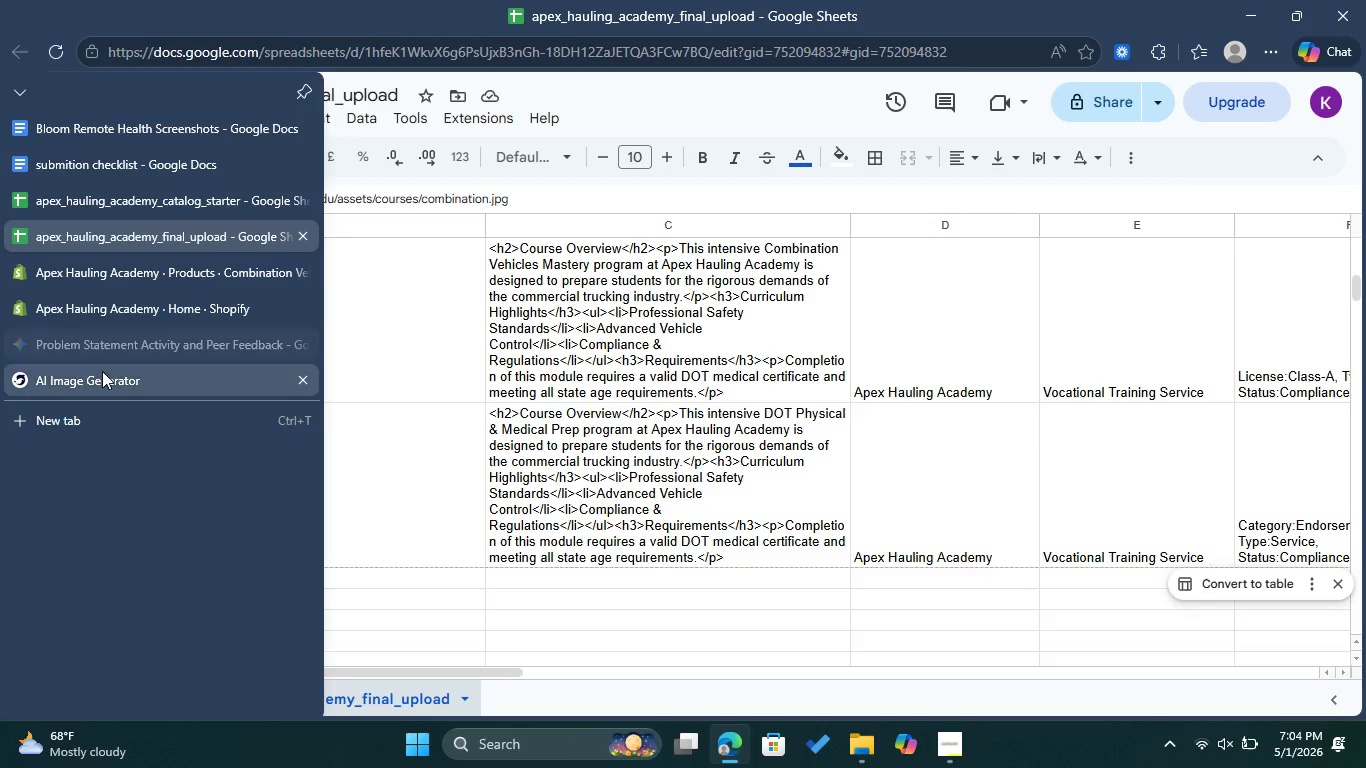 
left_click([102, 371])
 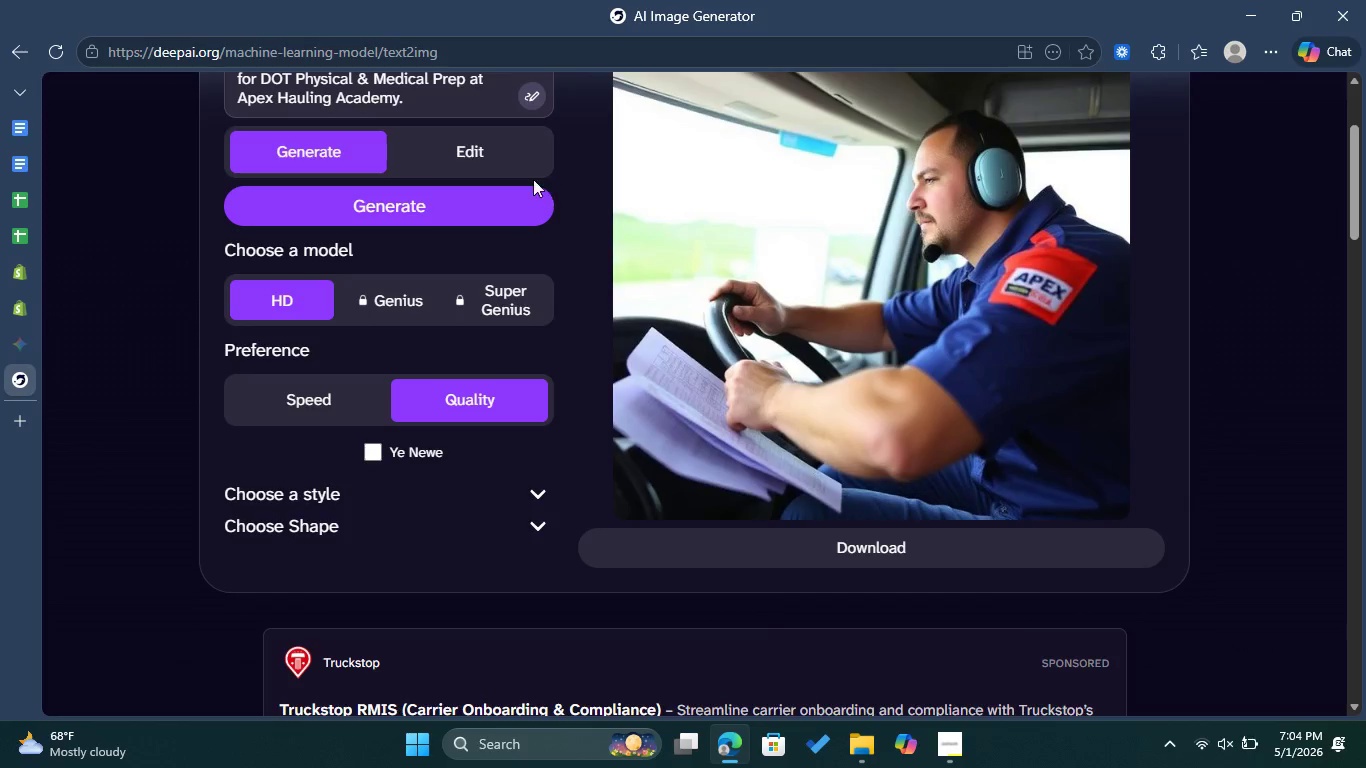 
scroll: coordinate [528, 178], scroll_direction: up, amount: 1.0
 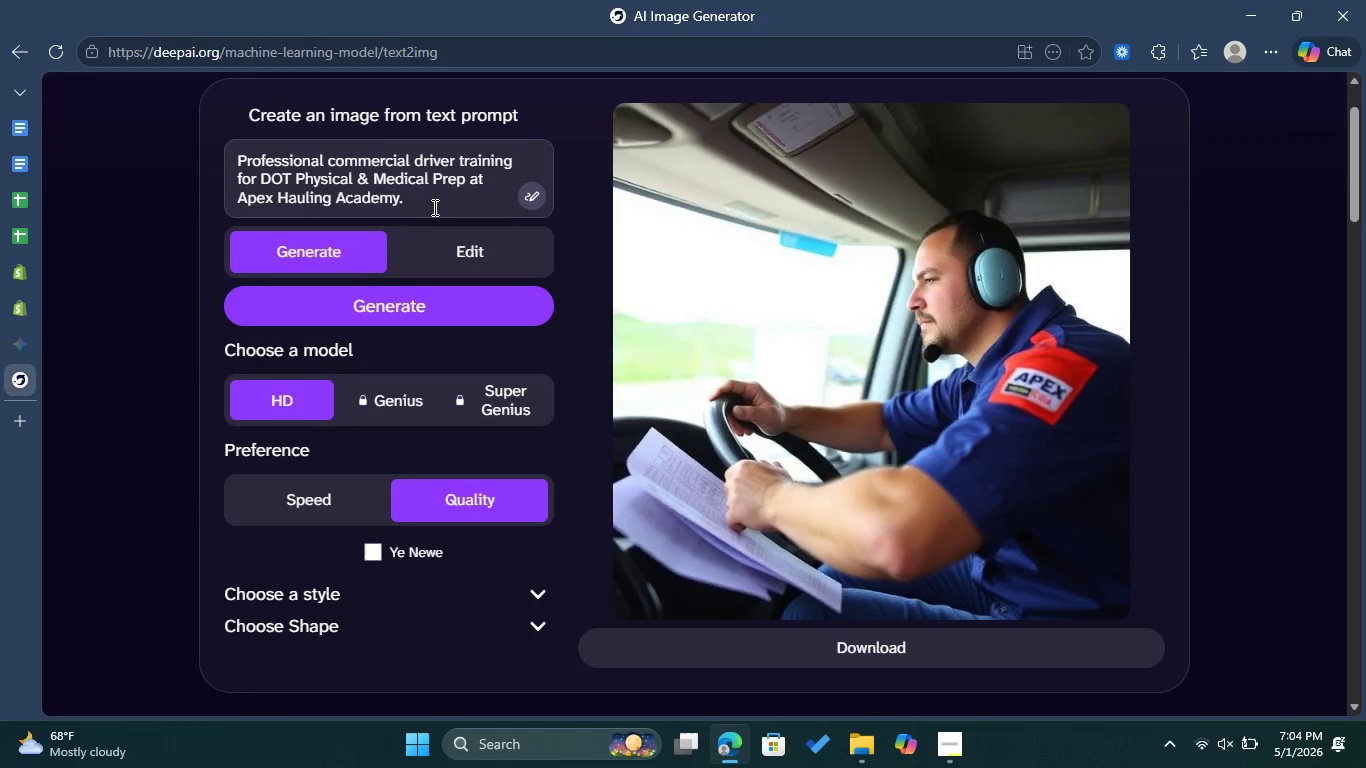 
left_click_drag(start_coordinate=[433, 206], to_coordinate=[224, 156])
 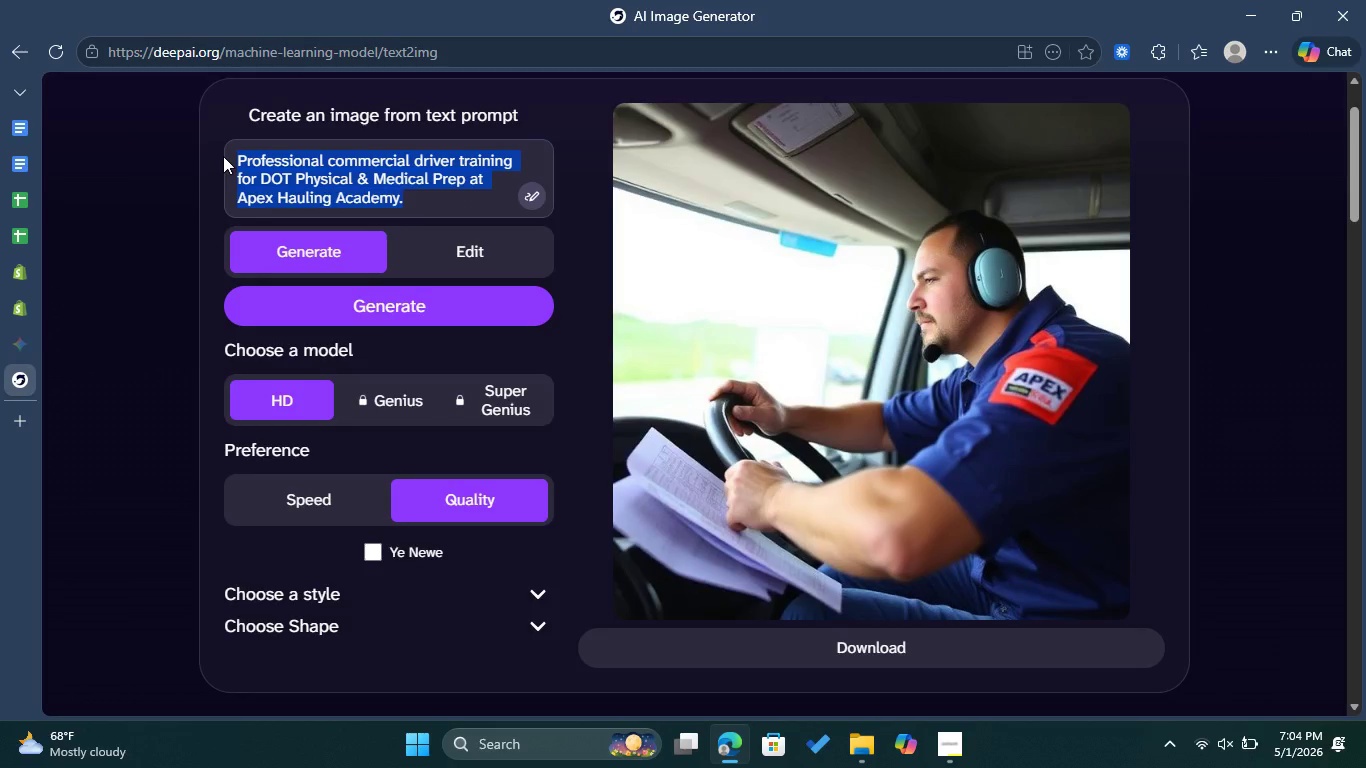 
key(Control+V)
 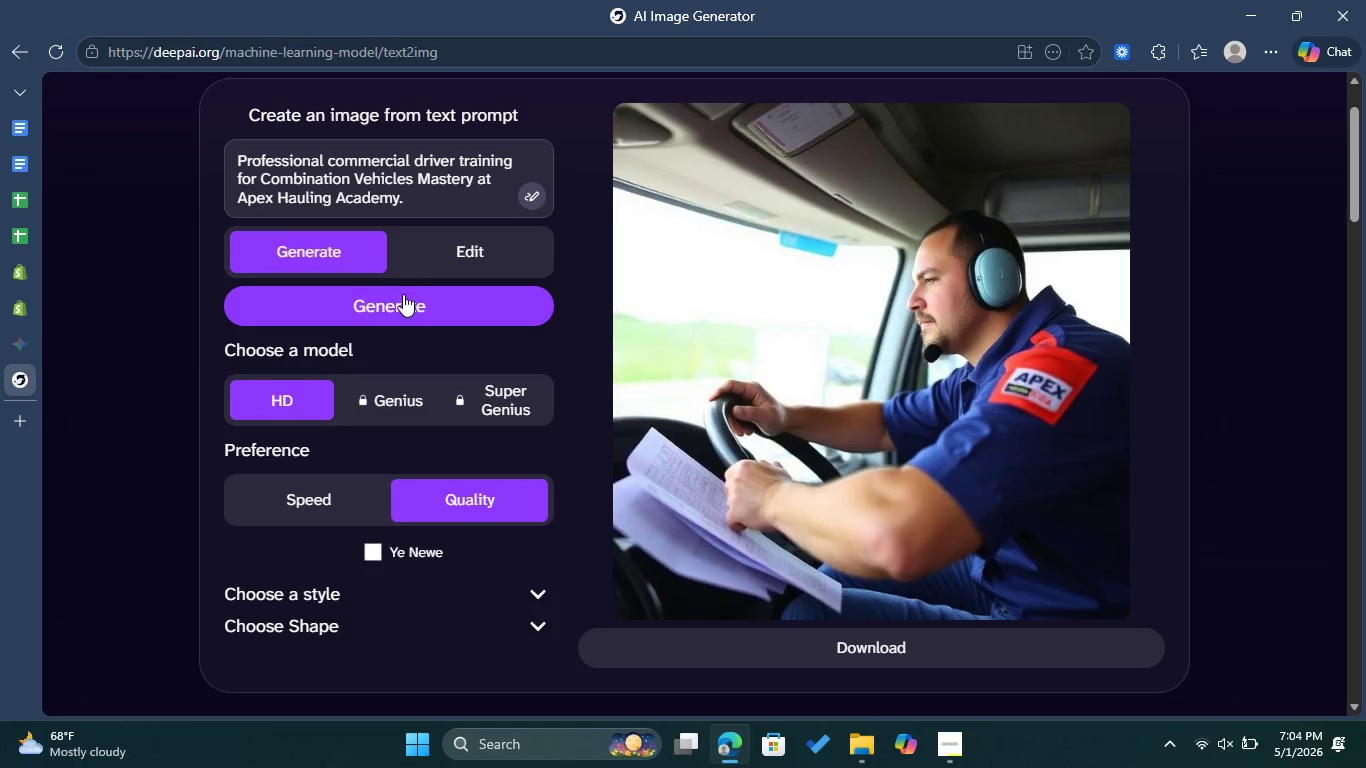 
left_click([404, 304])
 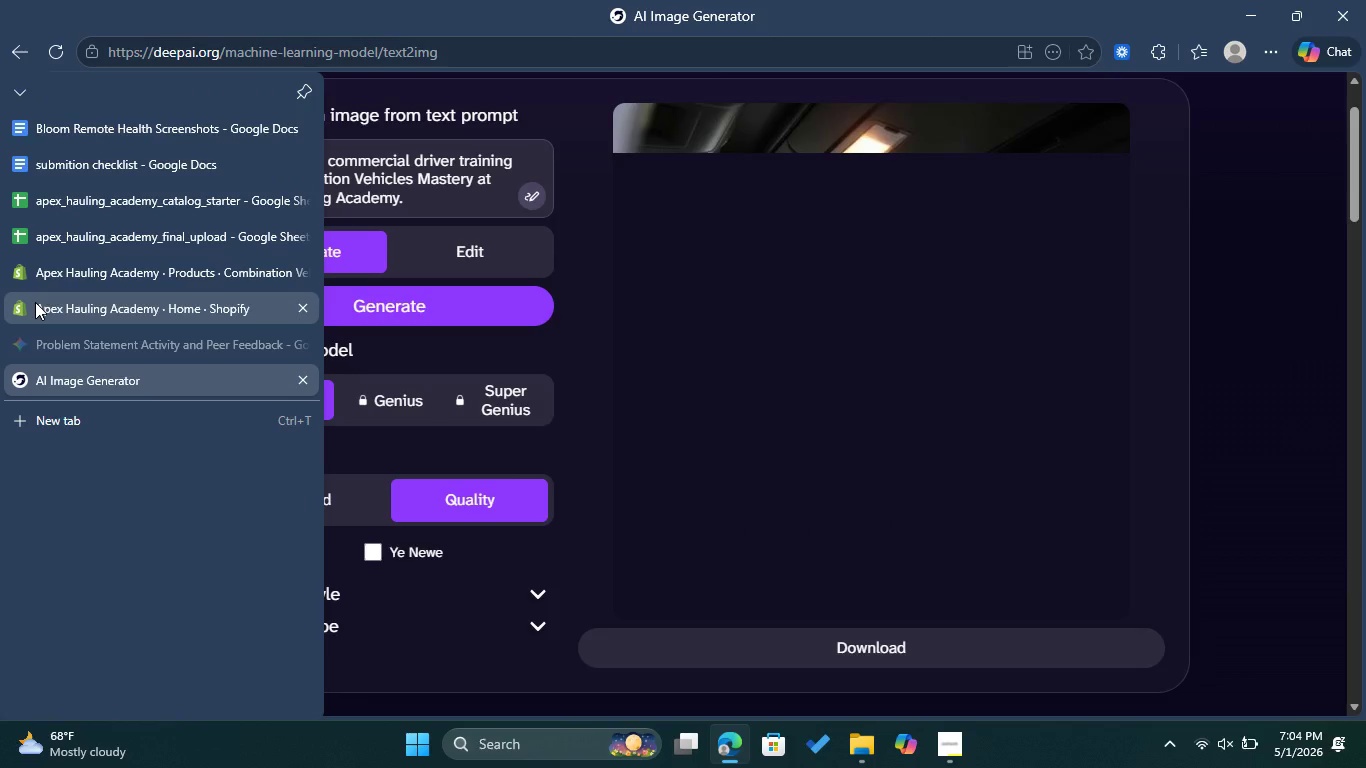 
left_click([35, 302])
 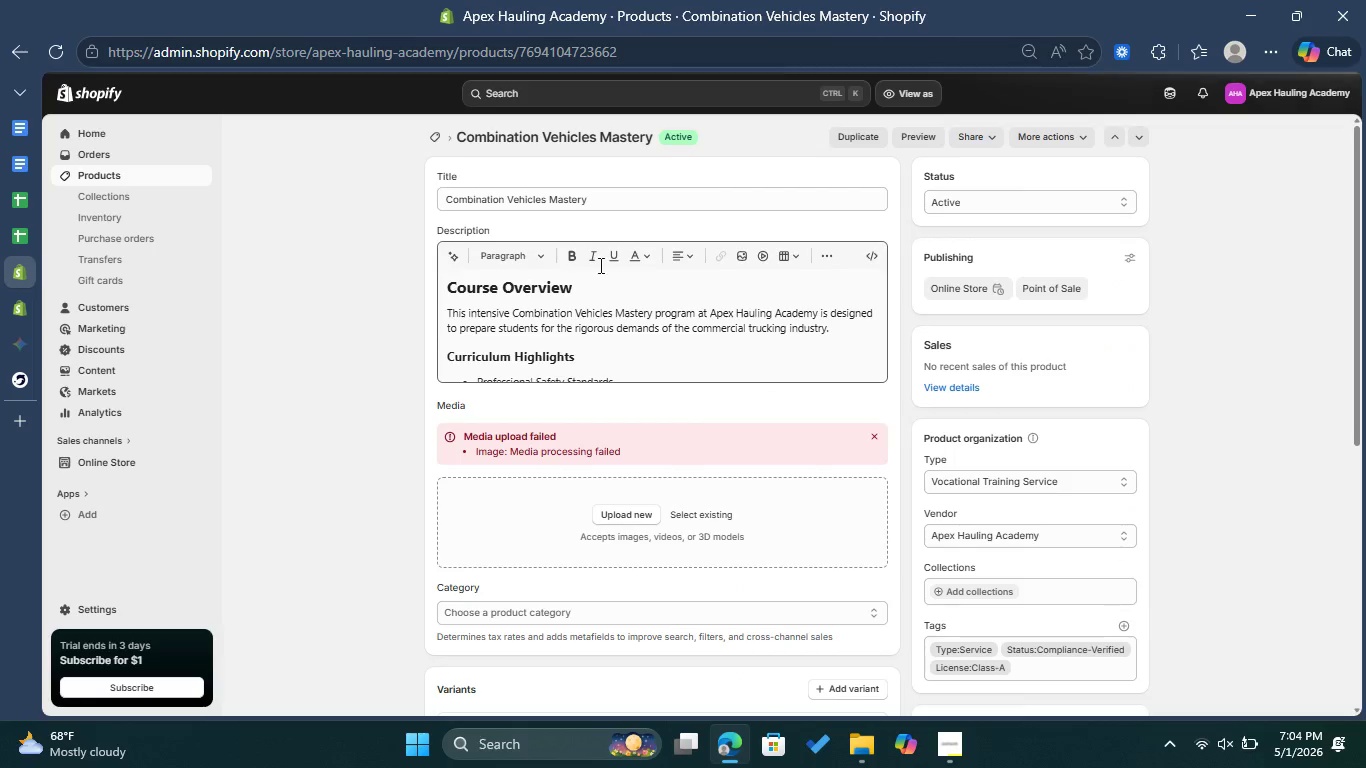 
left_click([869, 444])
 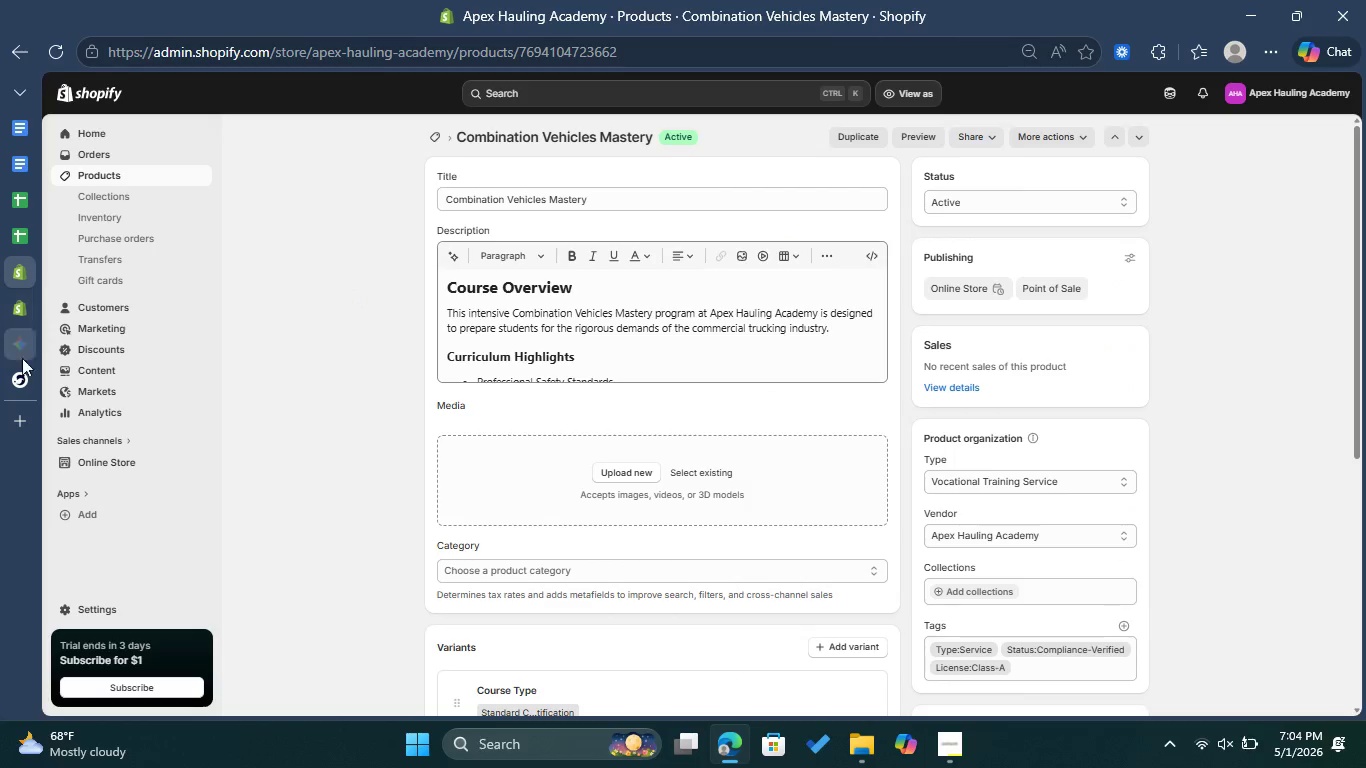 
left_click([25, 372])
 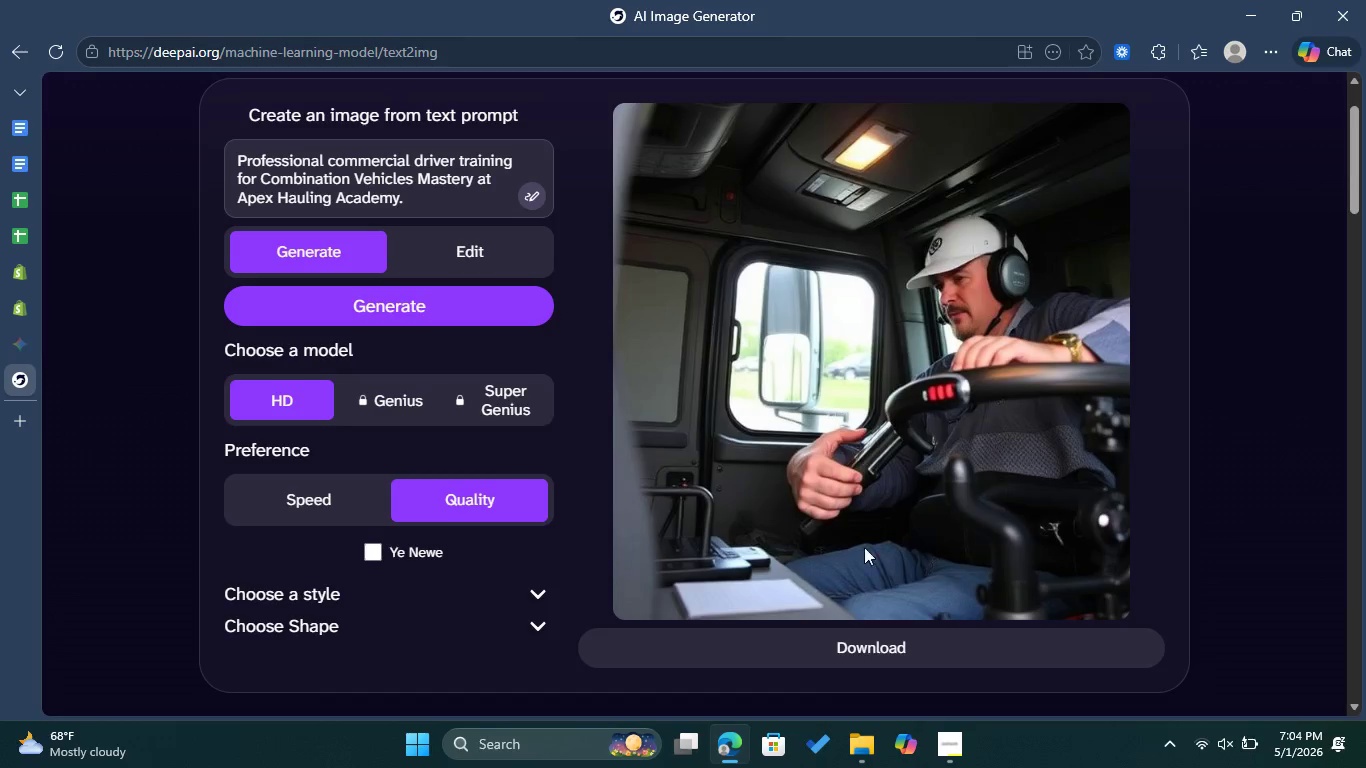 
left_click([851, 636])
 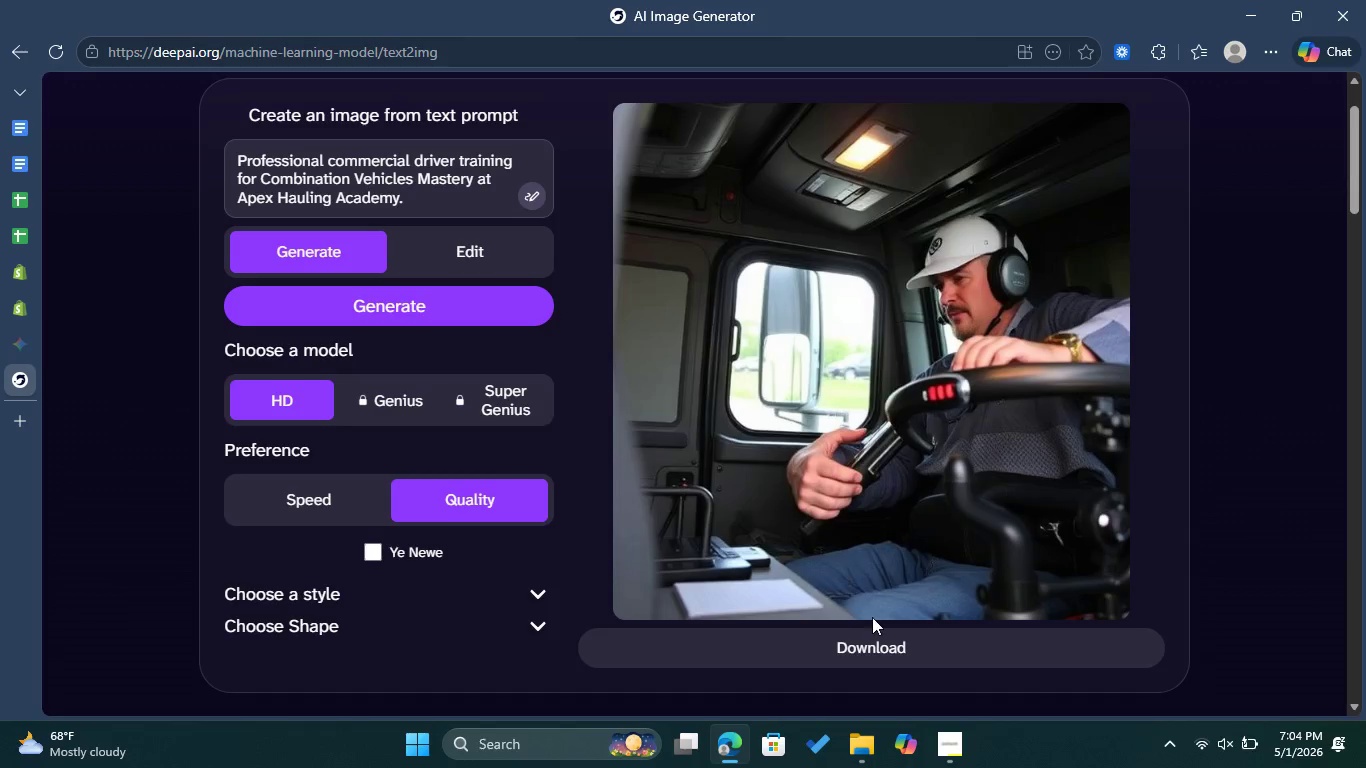 
scroll: coordinate [892, 550], scroll_direction: down, amount: 1.0
 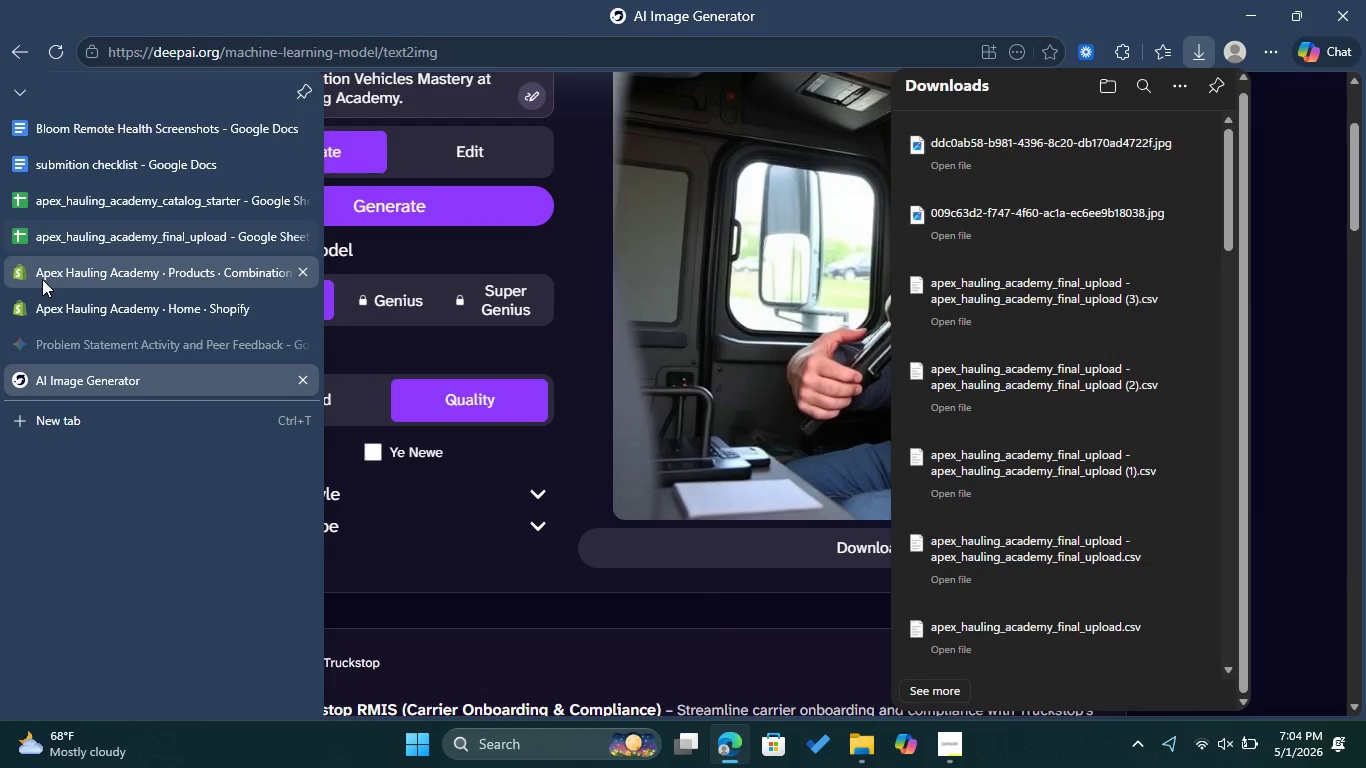 
left_click([57, 284])
 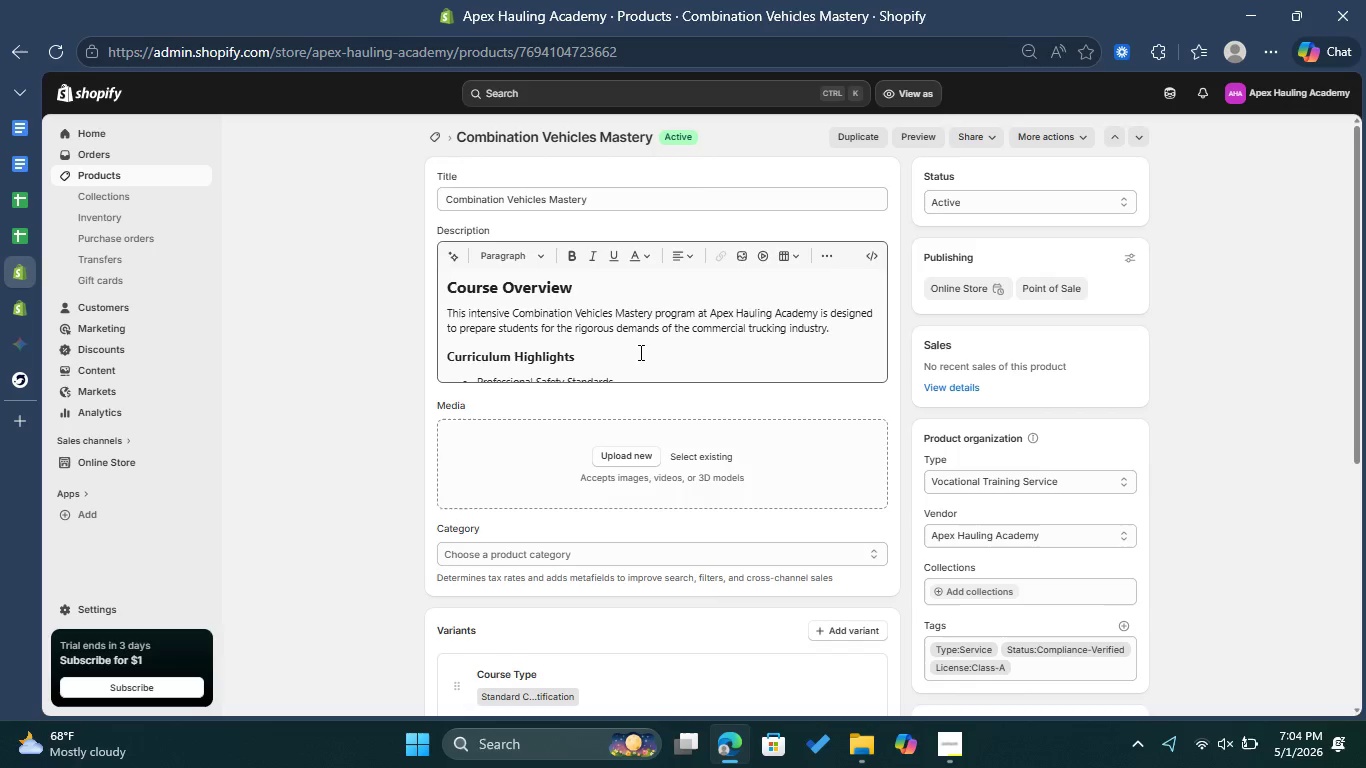 
left_click([637, 448])
 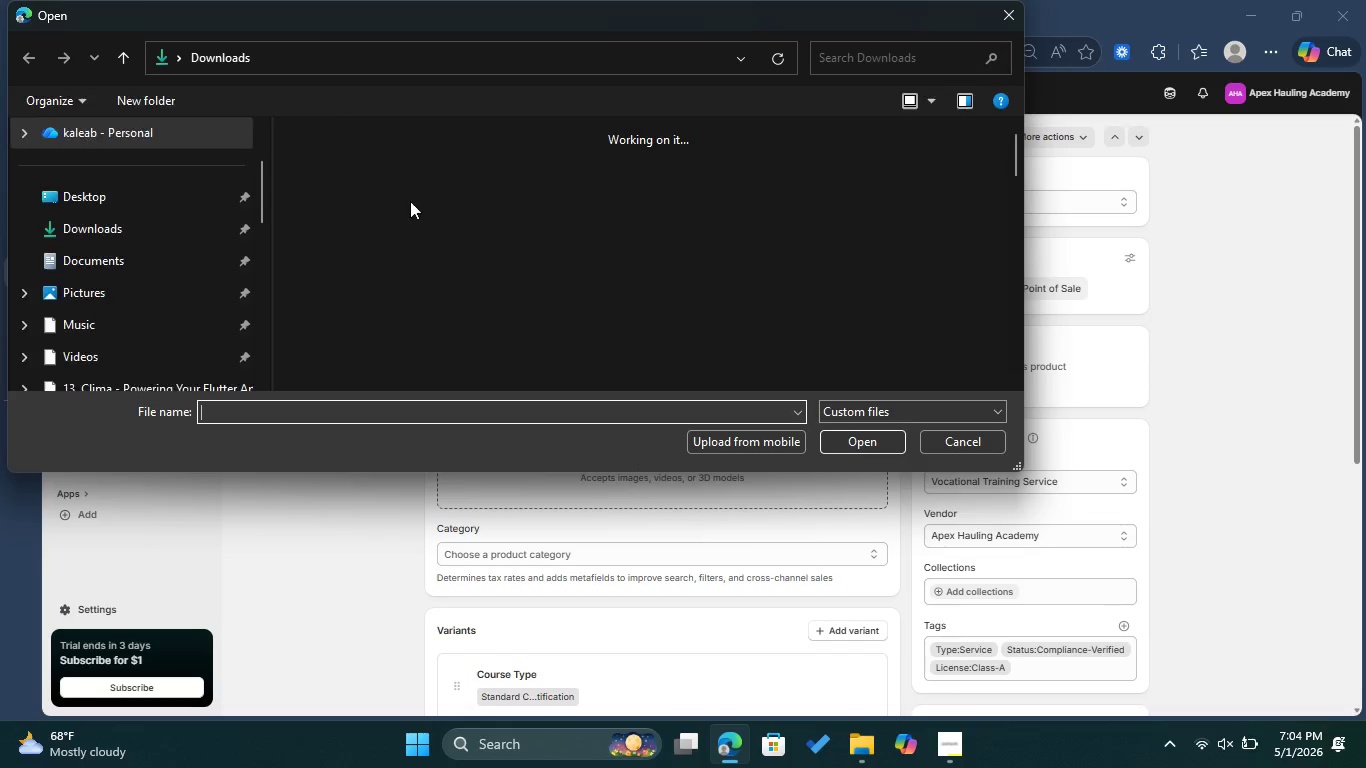 
left_click([406, 220])
 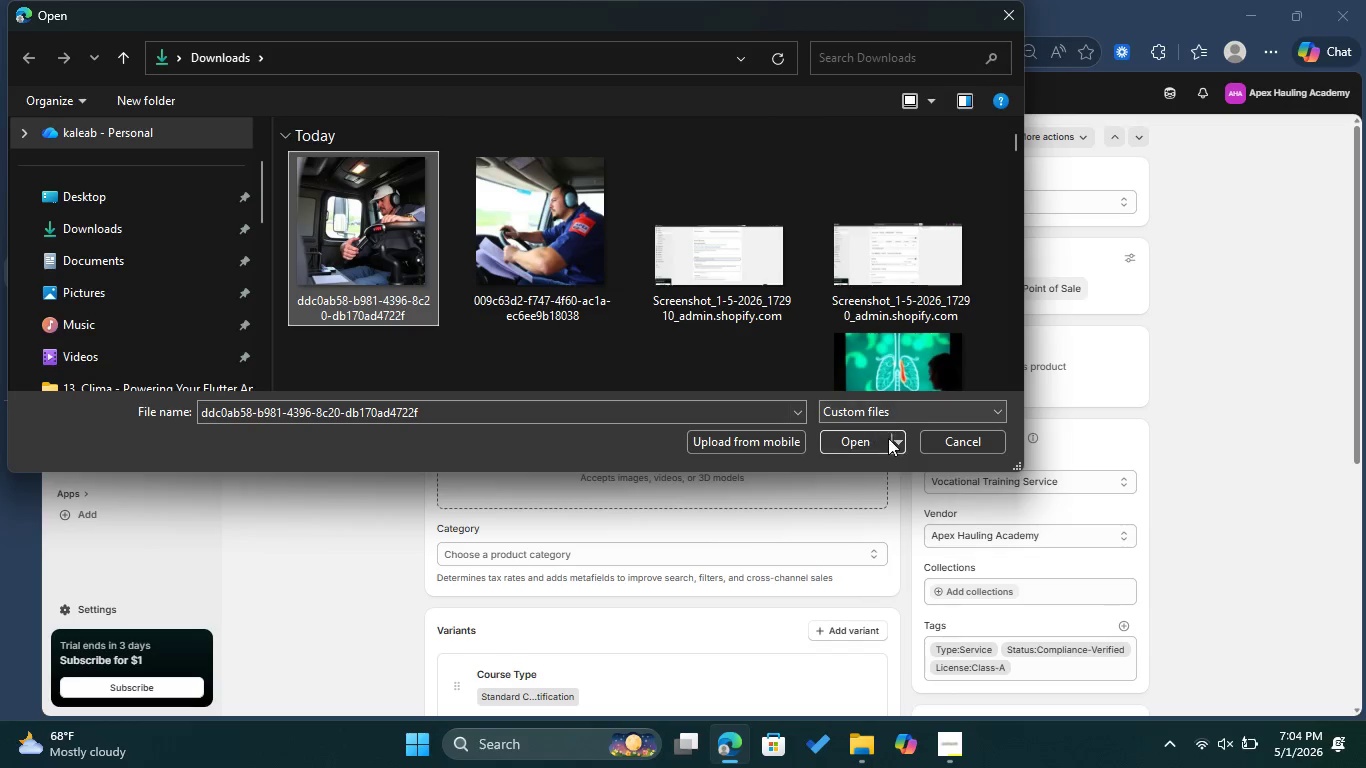 
left_click([868, 439])
 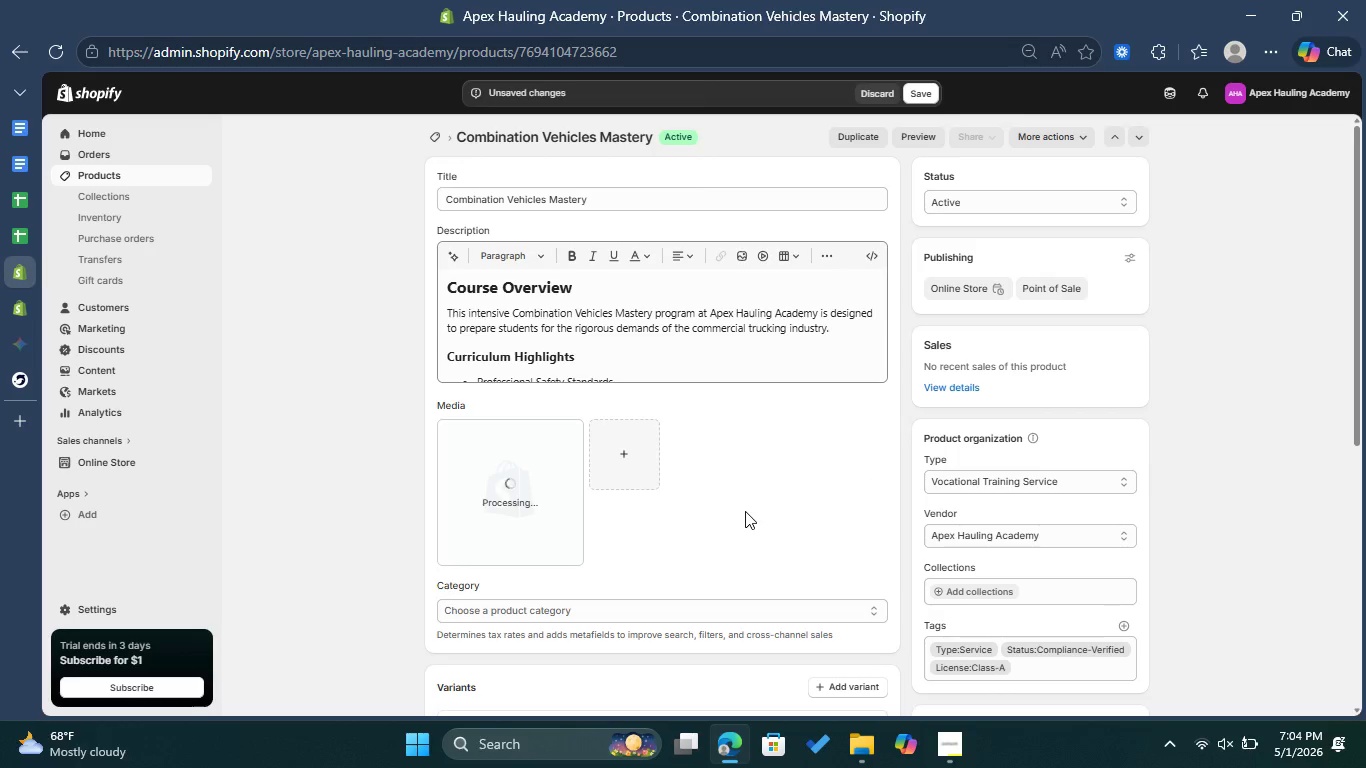 
wait(6.25)
 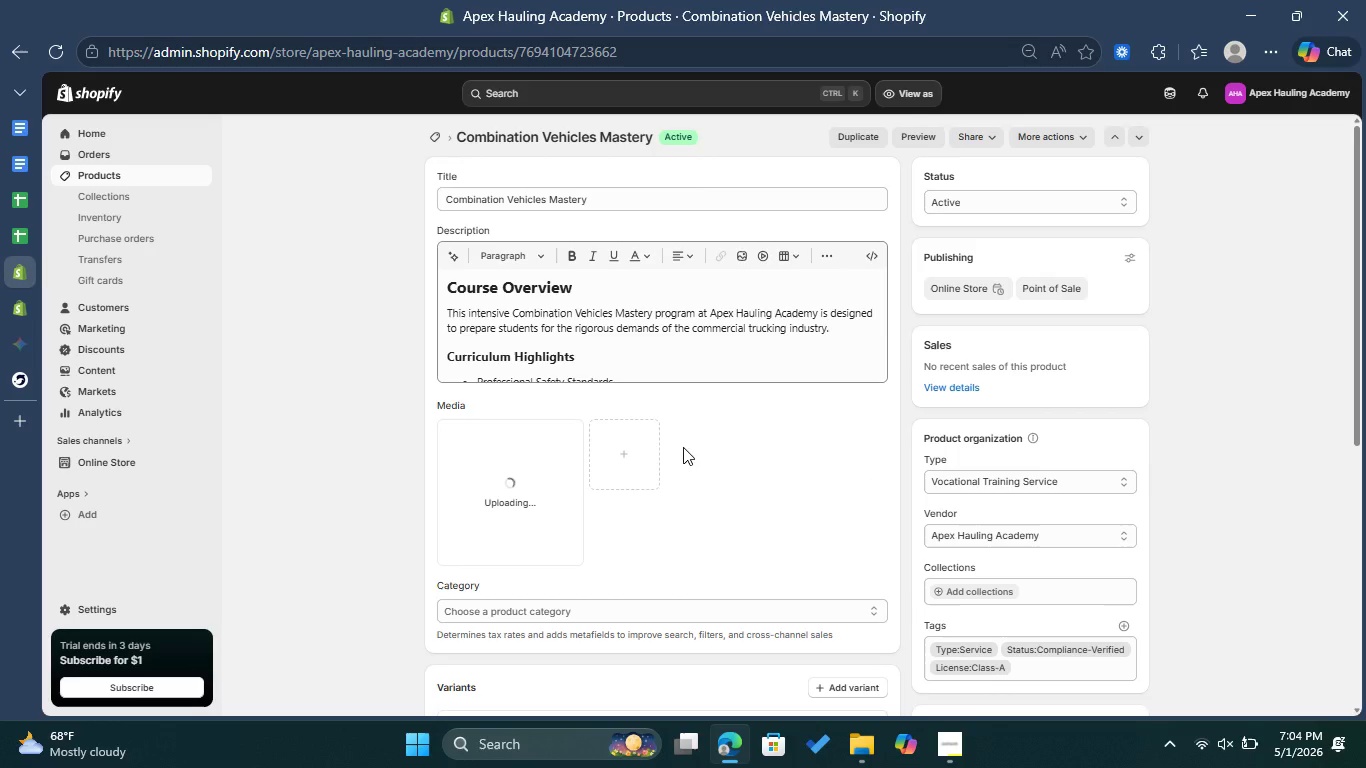 
left_click([574, 491])
 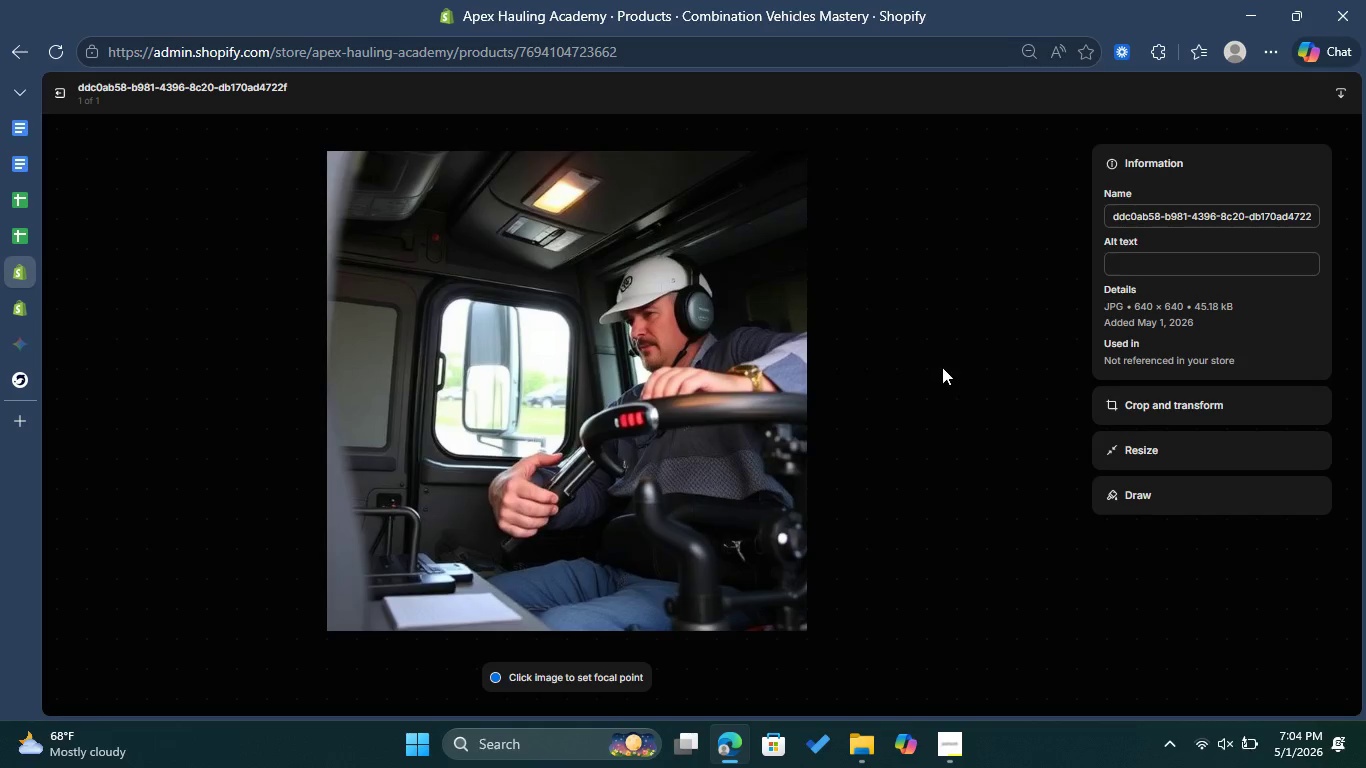 
left_click([1137, 264])
 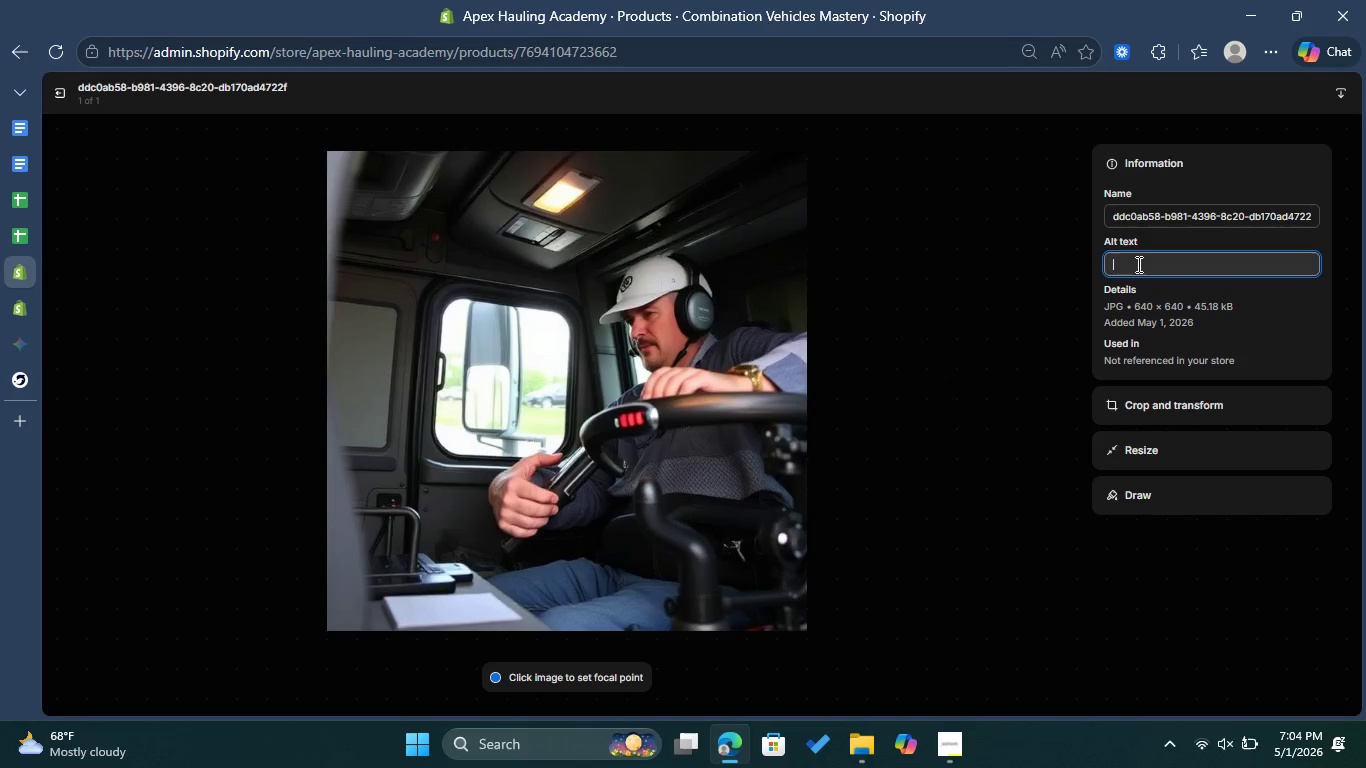 
key(Control+V)
 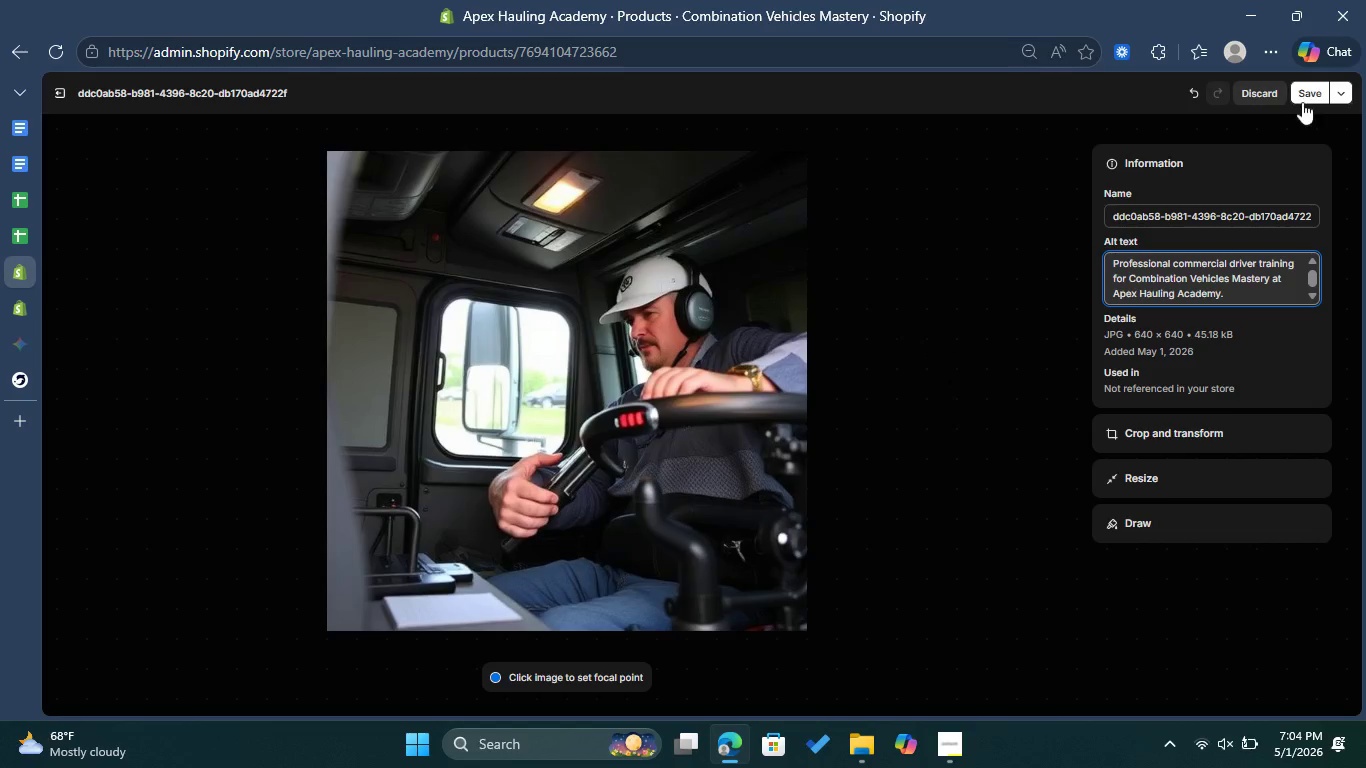 
left_click([1309, 99])
 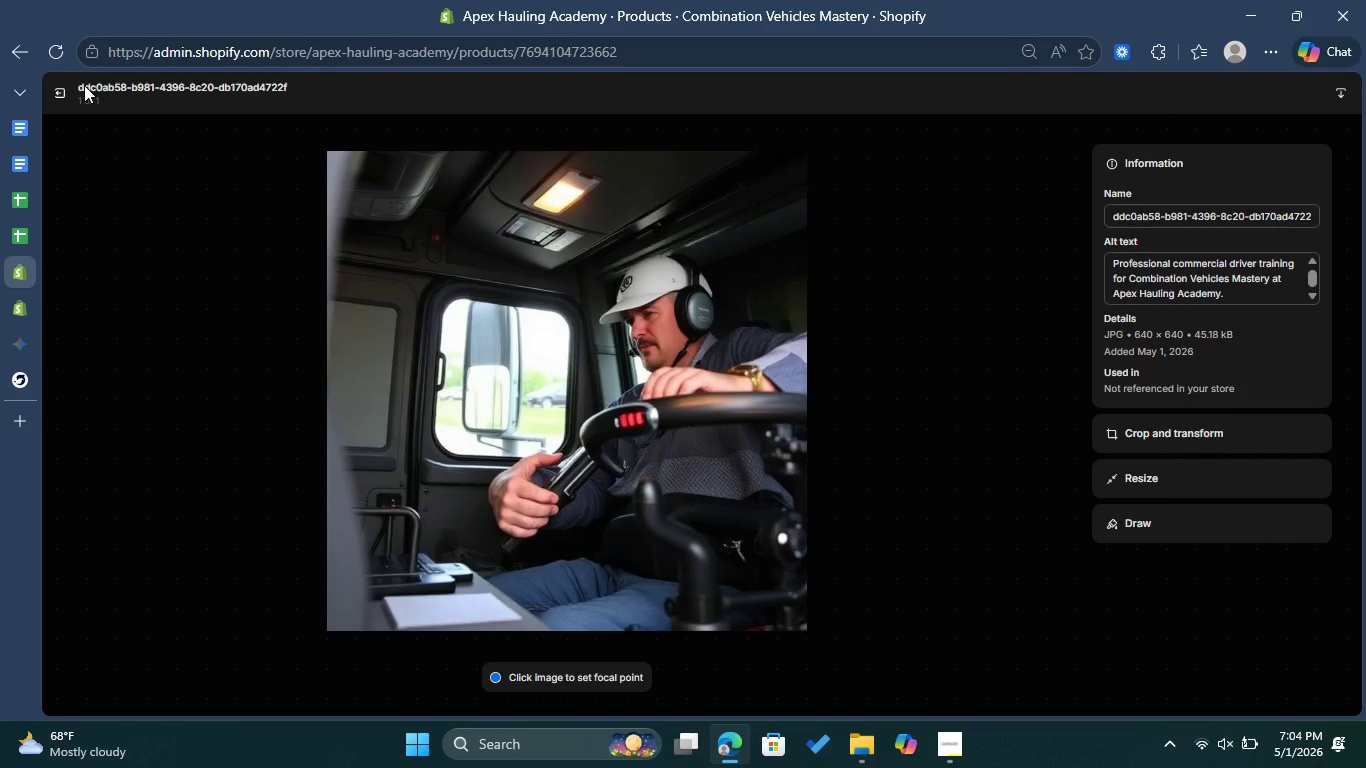 
left_click([65, 95])
 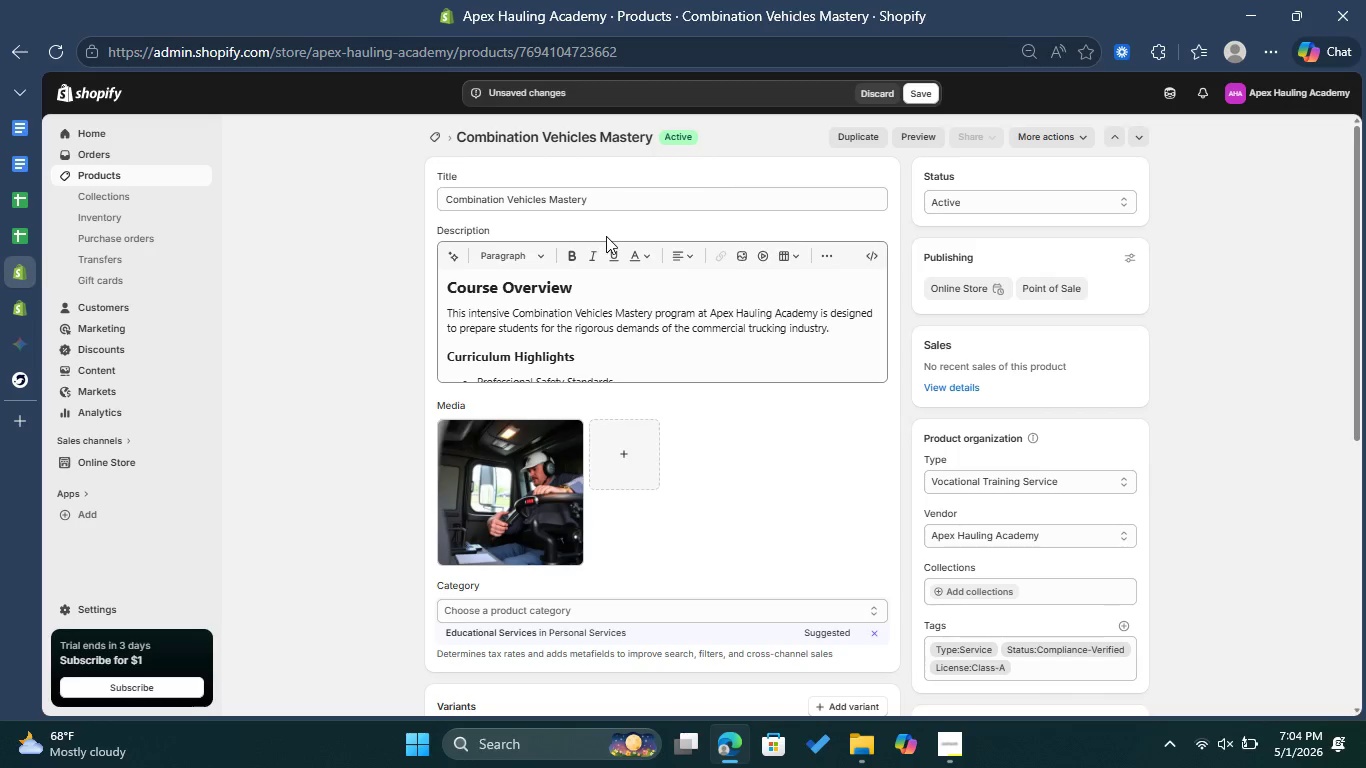 
left_click([653, 360])
 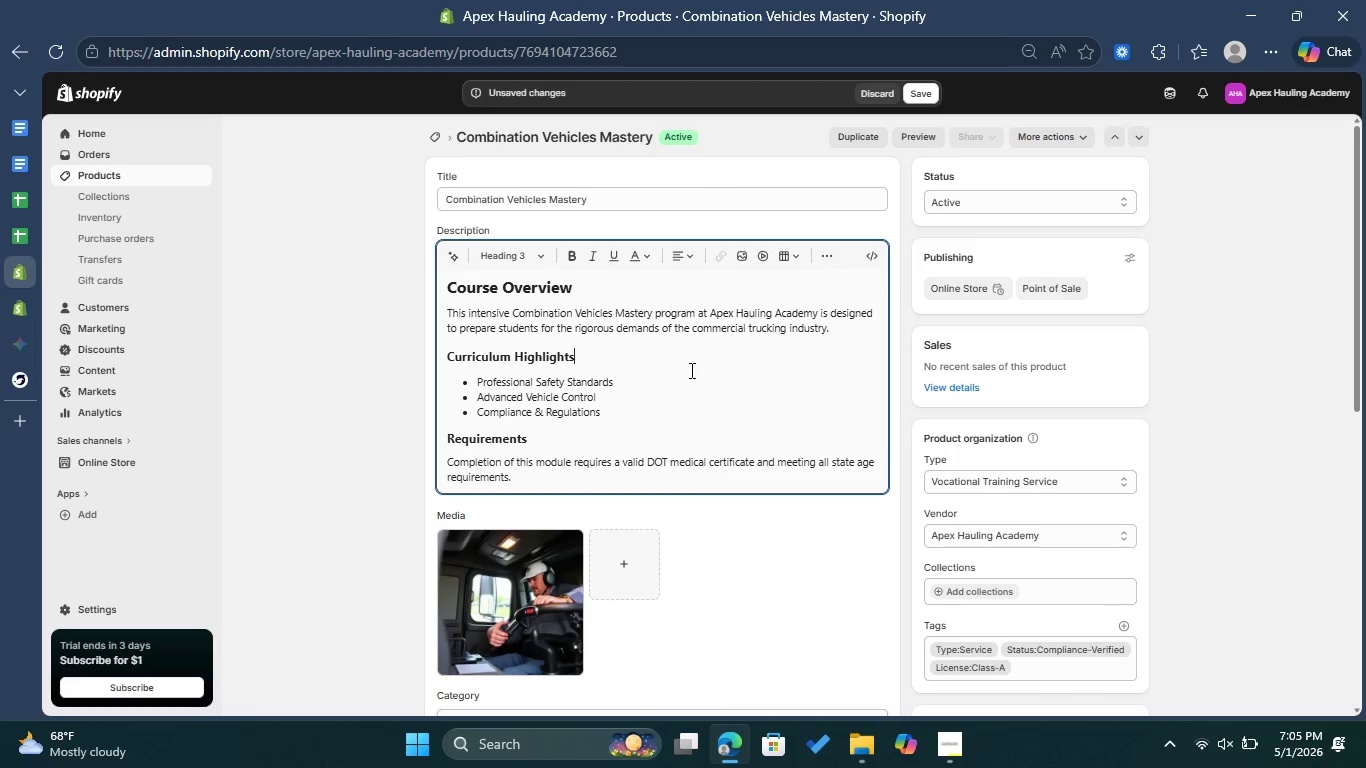 
scroll: coordinate [683, 520], scroll_direction: down, amount: 2.0
 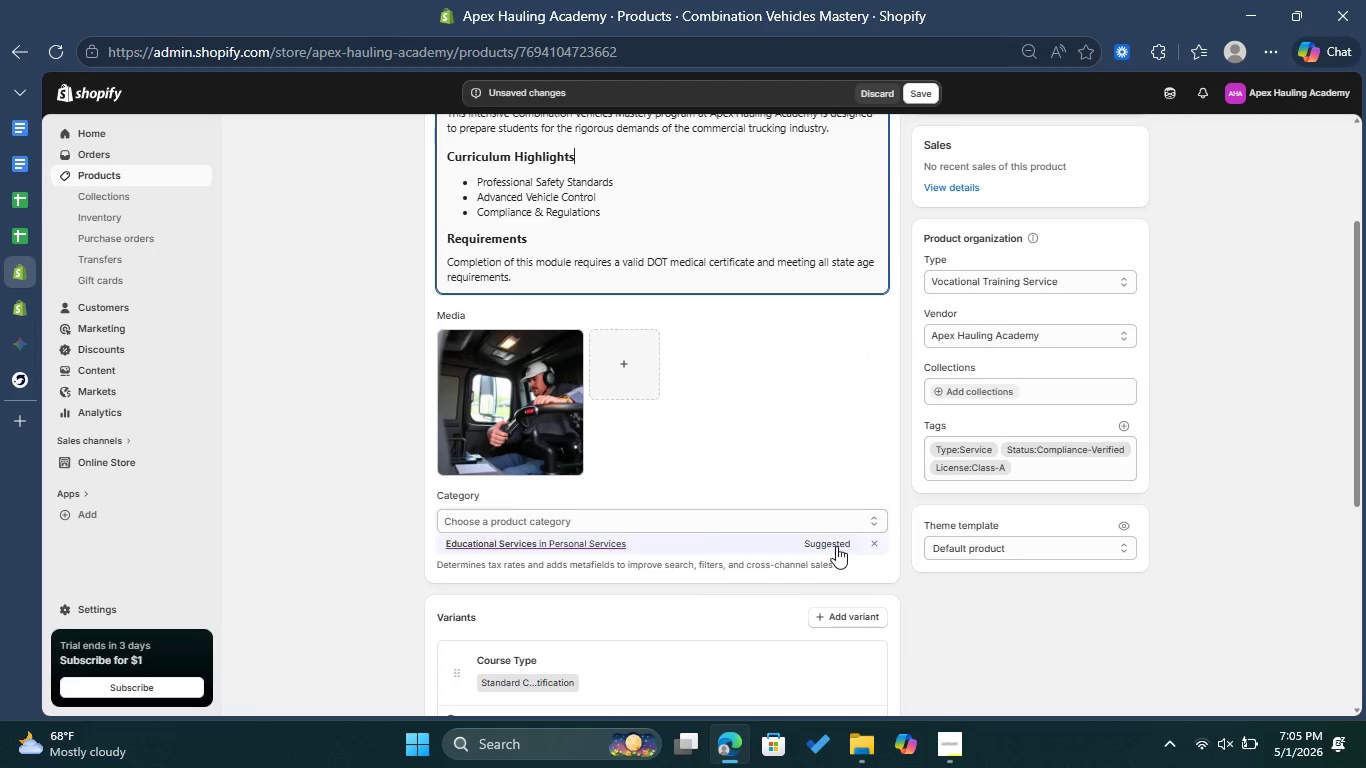 
left_click([834, 546])
 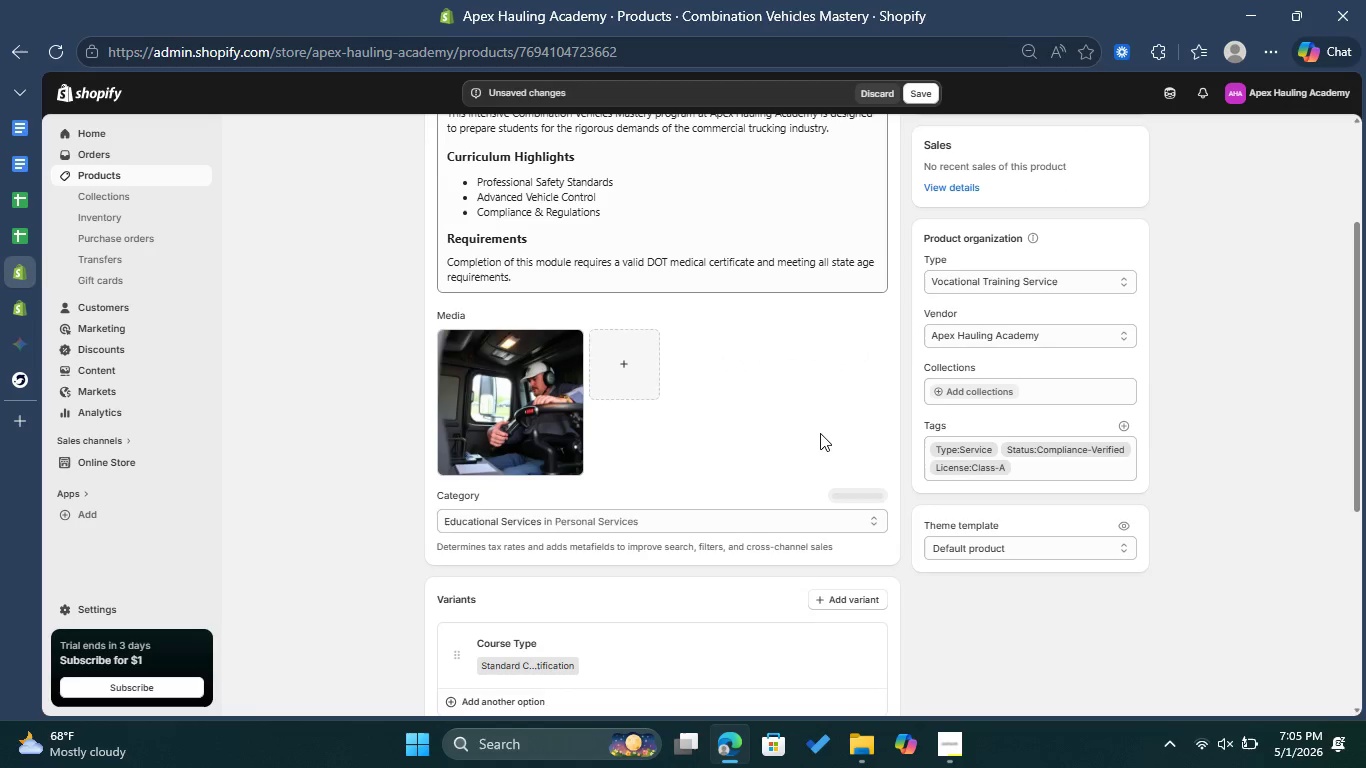 
scroll: coordinate [960, 405], scroll_direction: down, amount: 5.0
 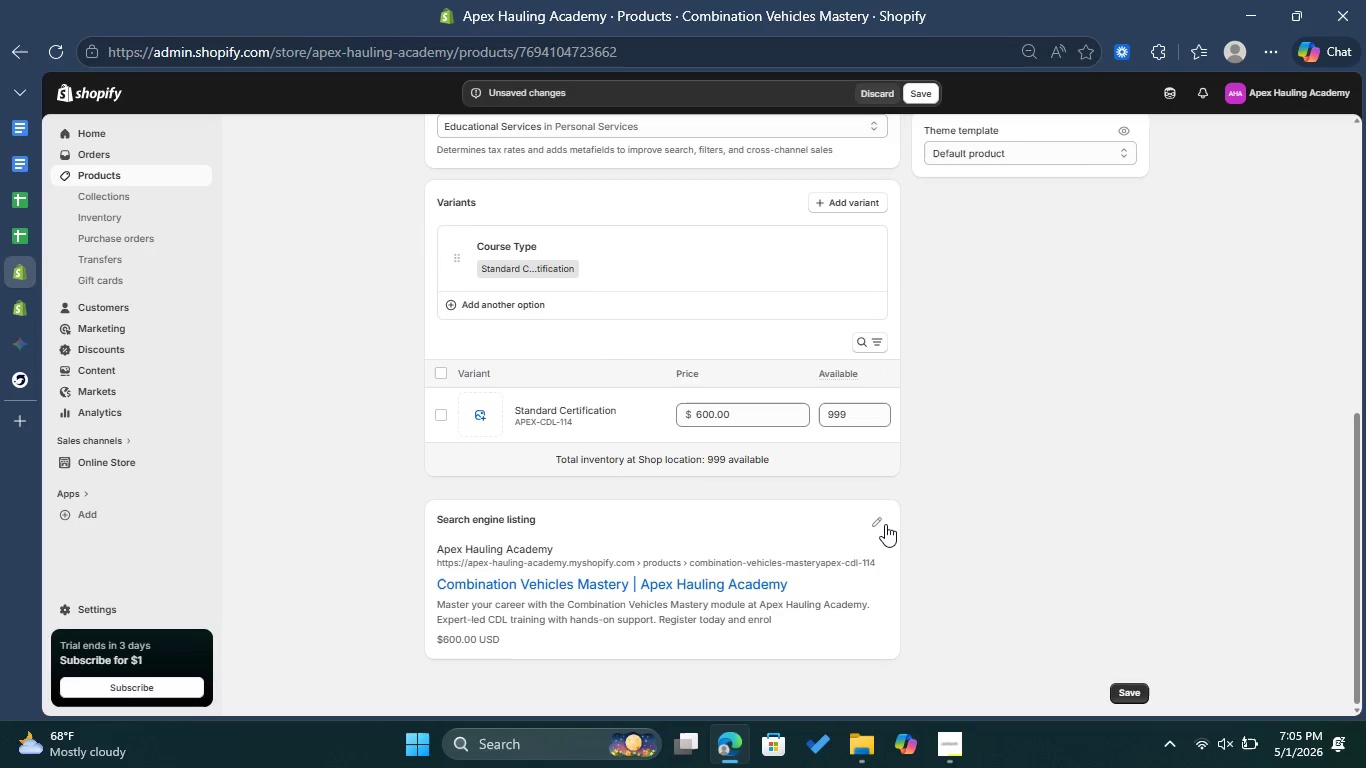 
left_click([881, 524])
 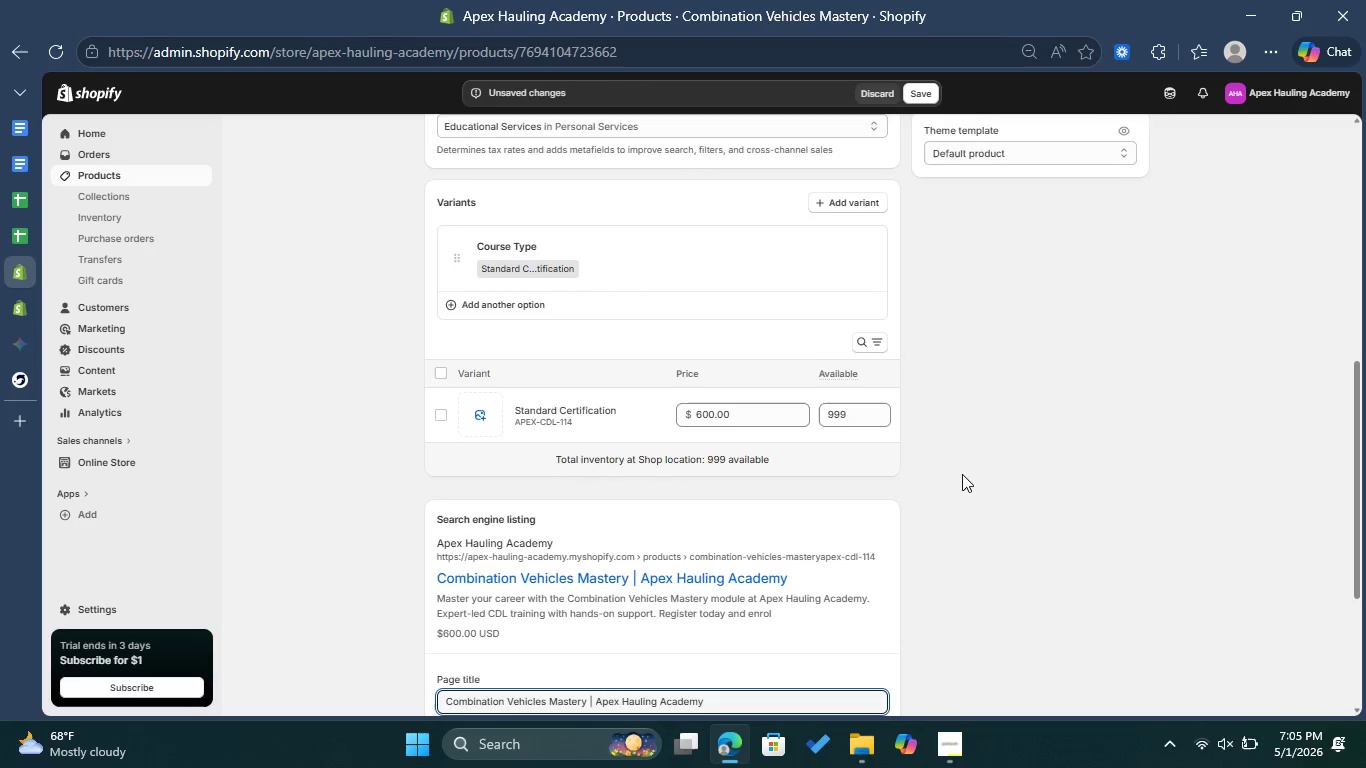 
scroll: coordinate [962, 474], scroll_direction: down, amount: 3.0
 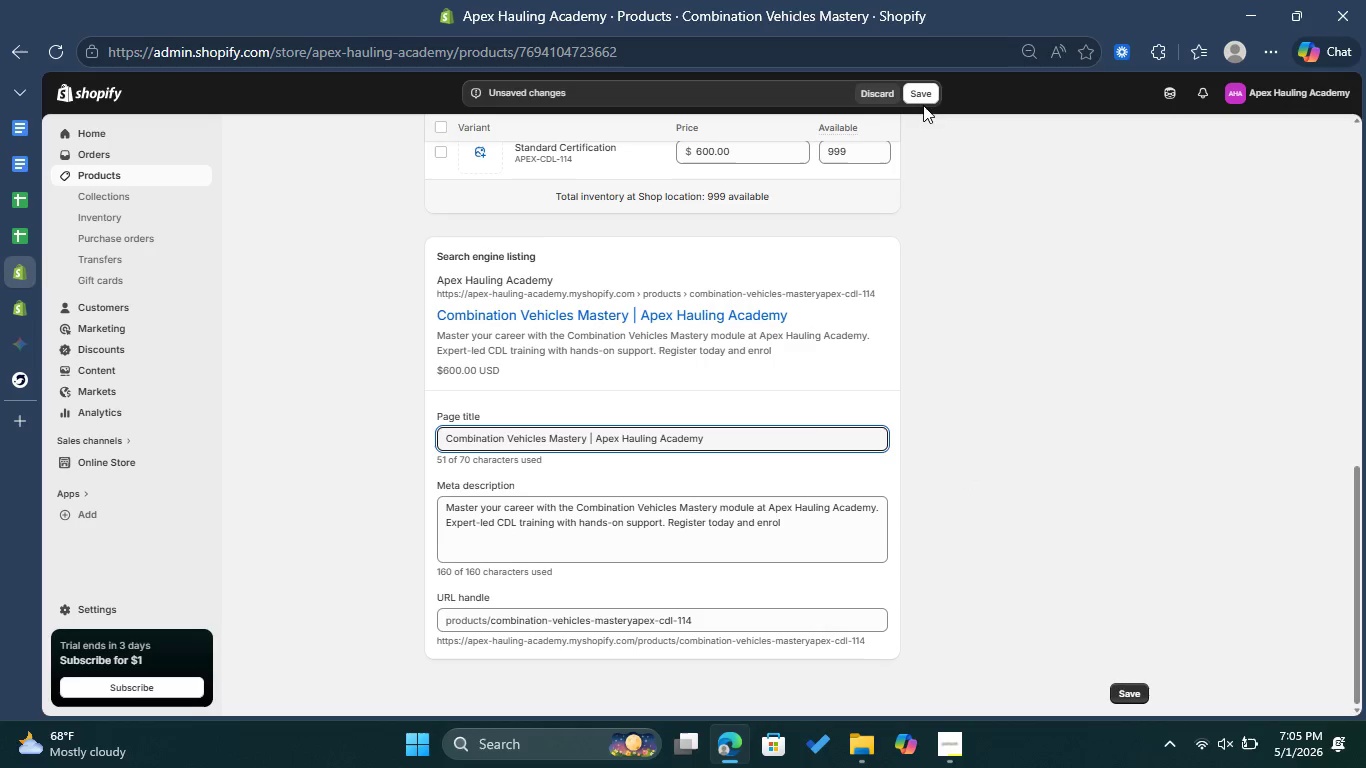 
left_click([922, 102])
 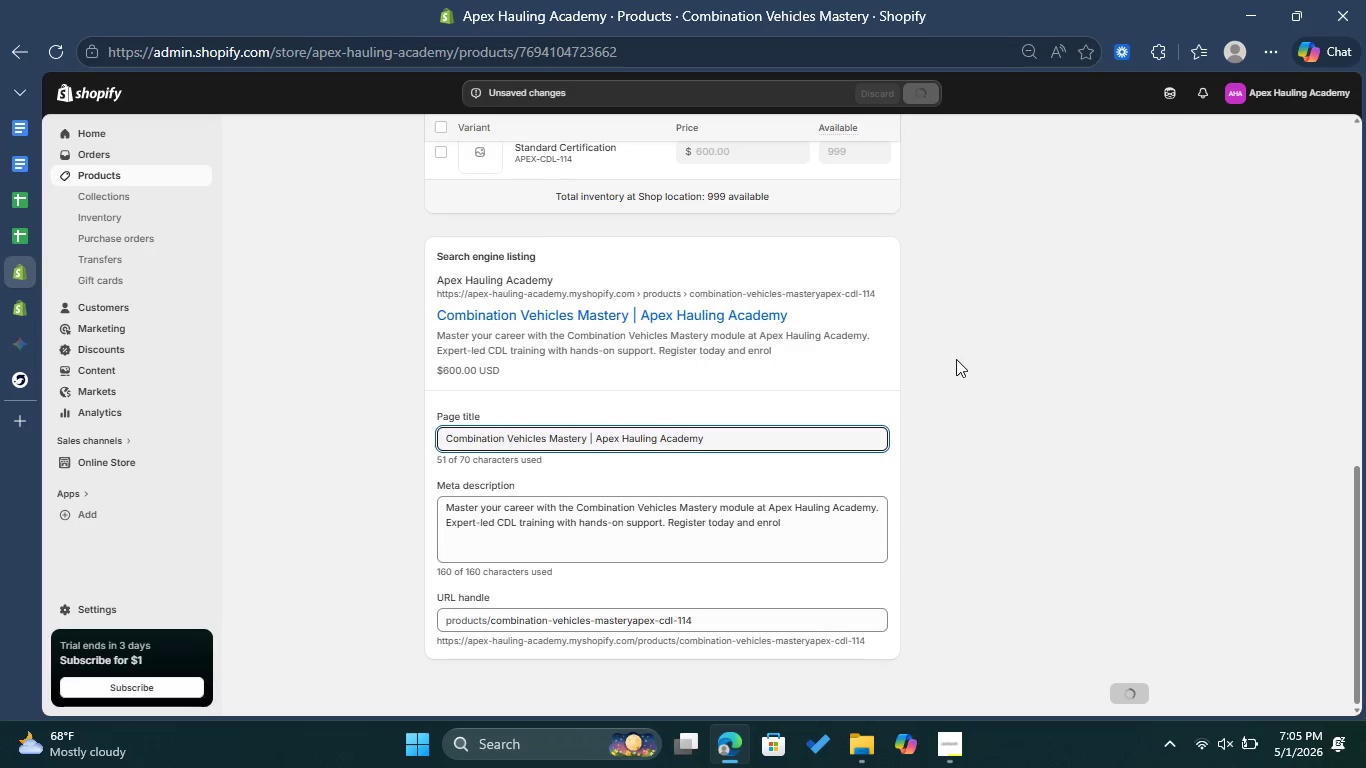 
scroll: coordinate [655, 264], scroll_direction: up, amount: 10.0
 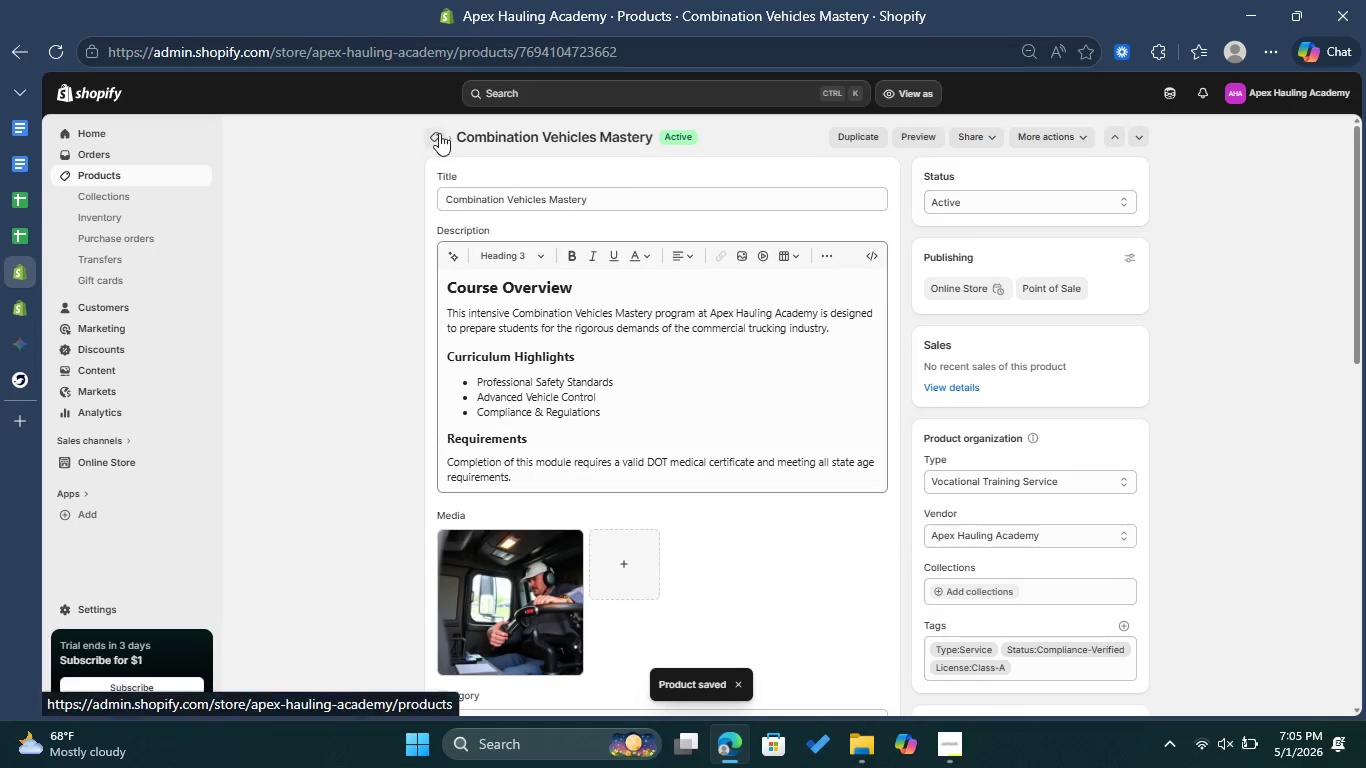 
left_click([439, 133])
 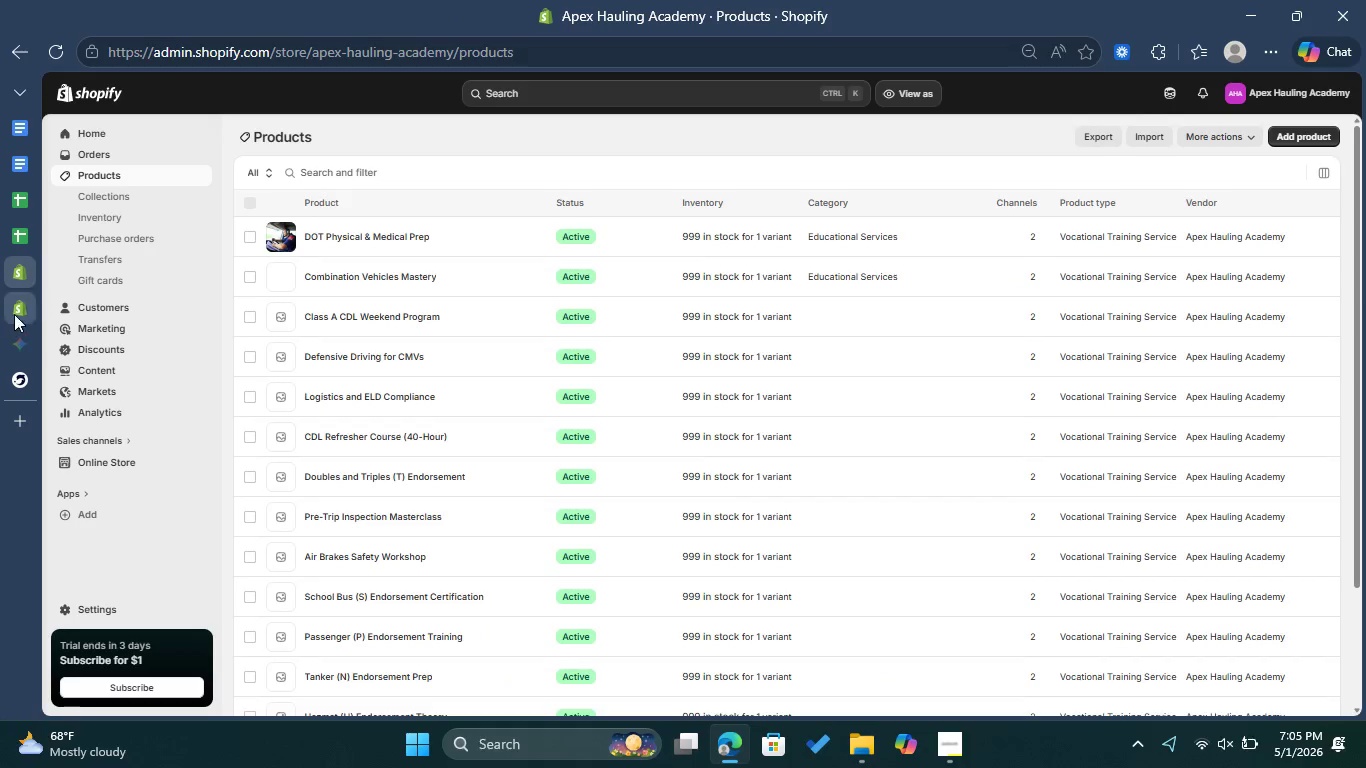 
left_click([67, 244])
 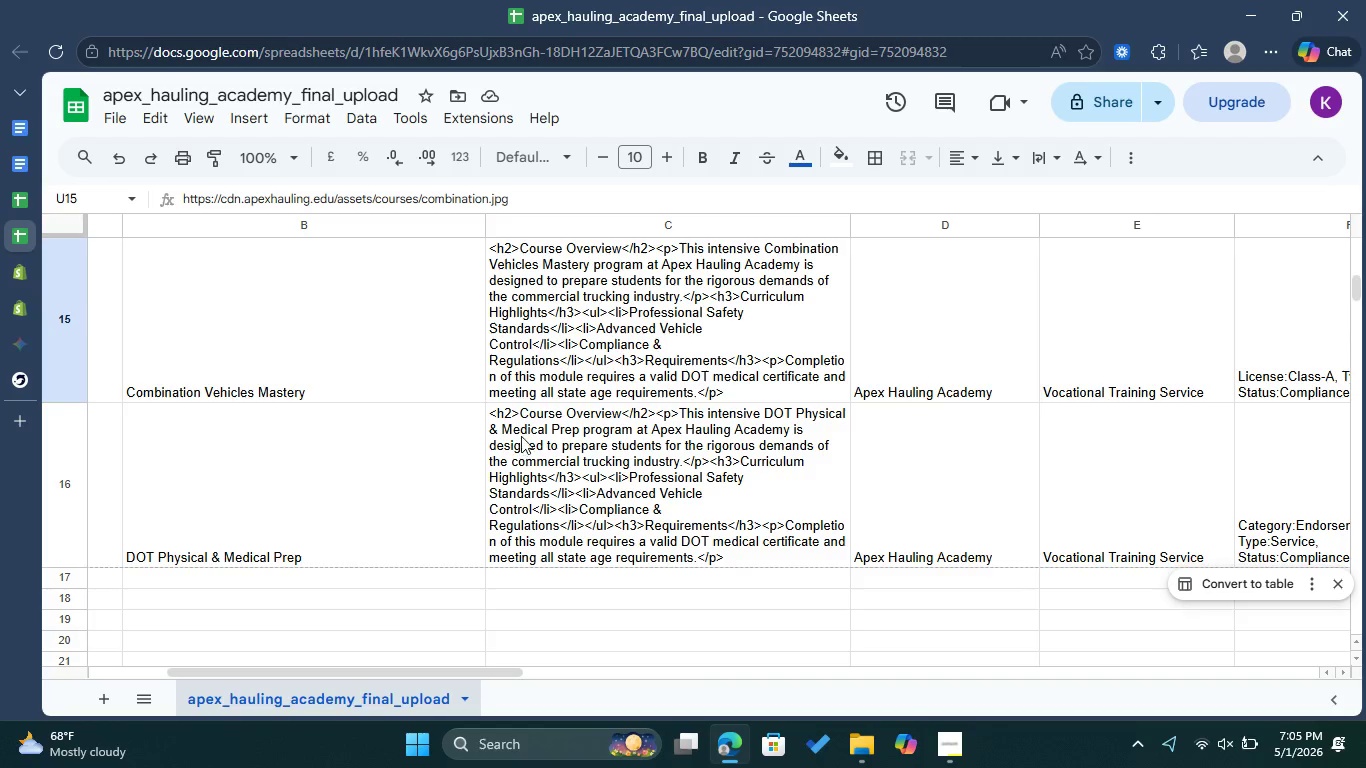 
scroll: coordinate [522, 393], scroll_direction: up, amount: 1.0
 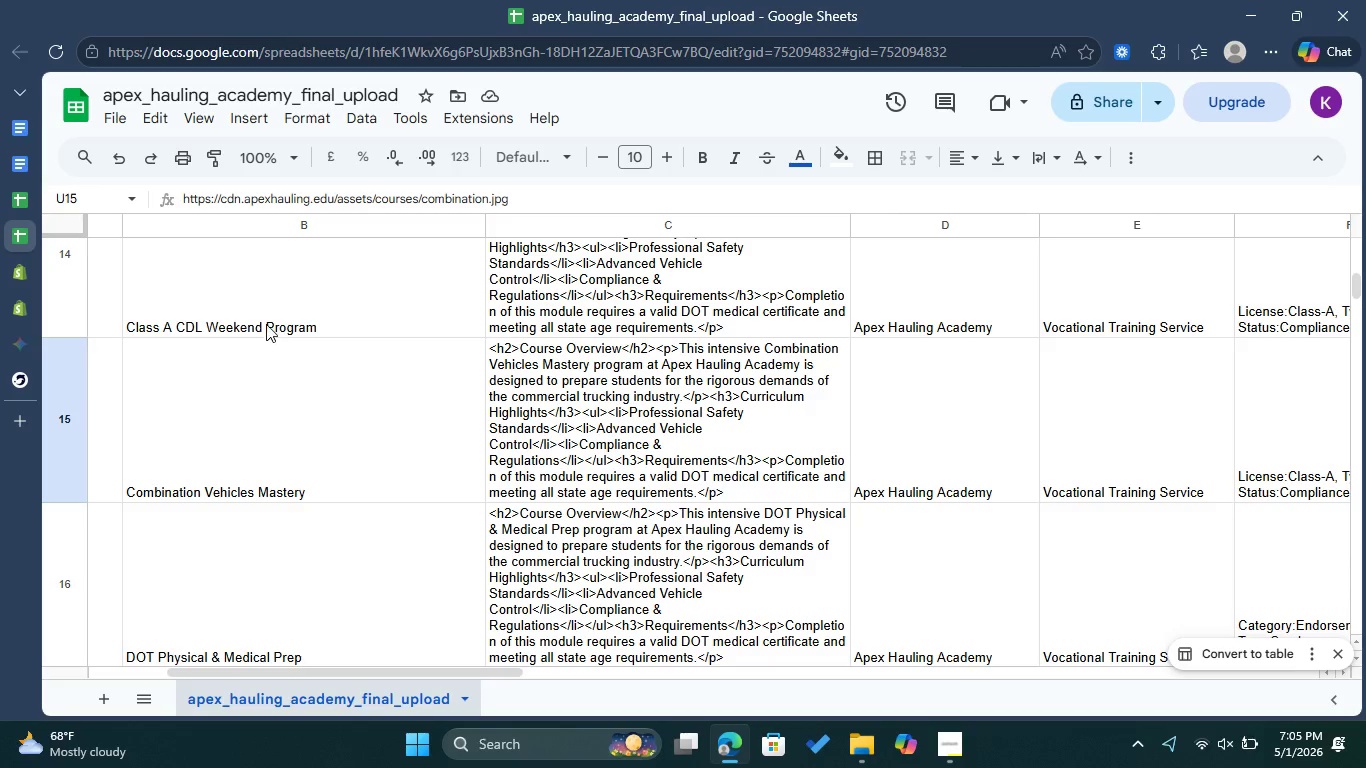 
left_click([272, 321])
 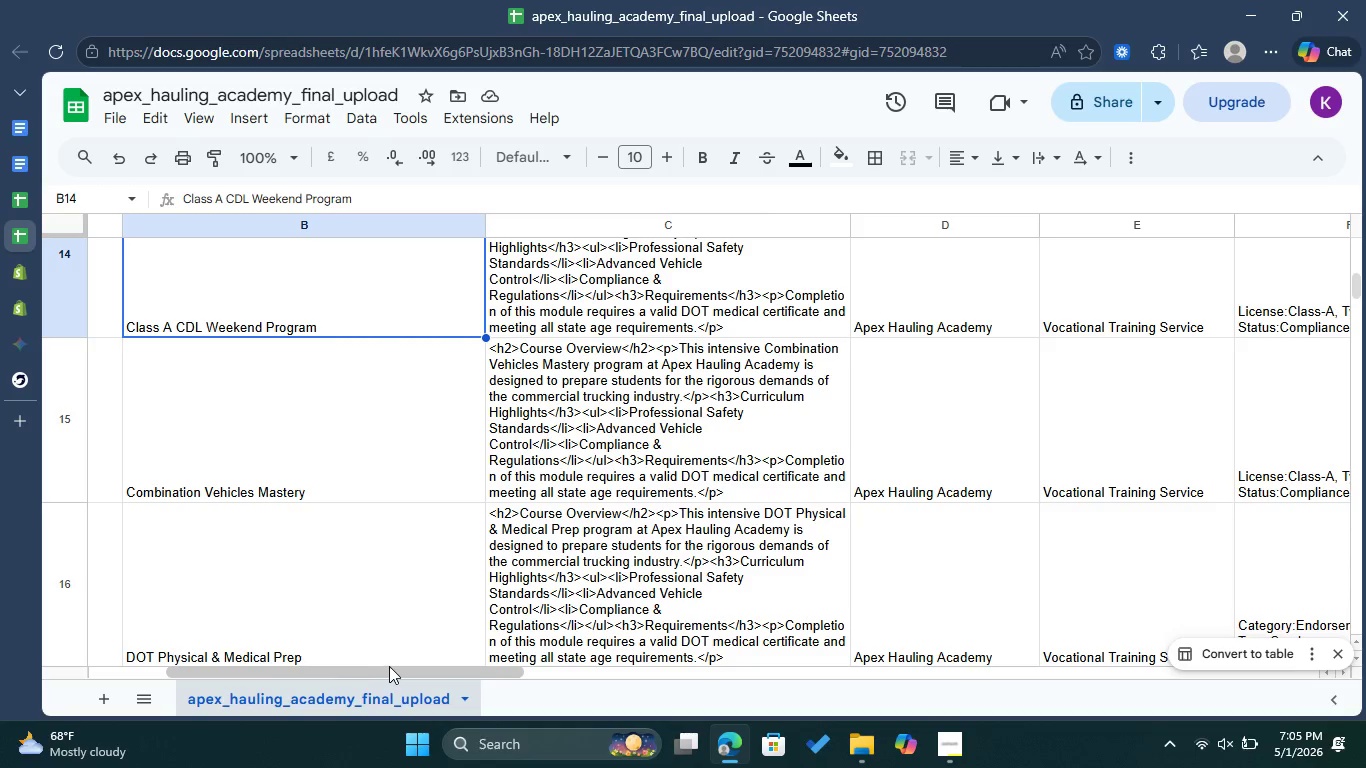 
left_click_drag(start_coordinate=[390, 666], to_coordinate=[1071, 733])
 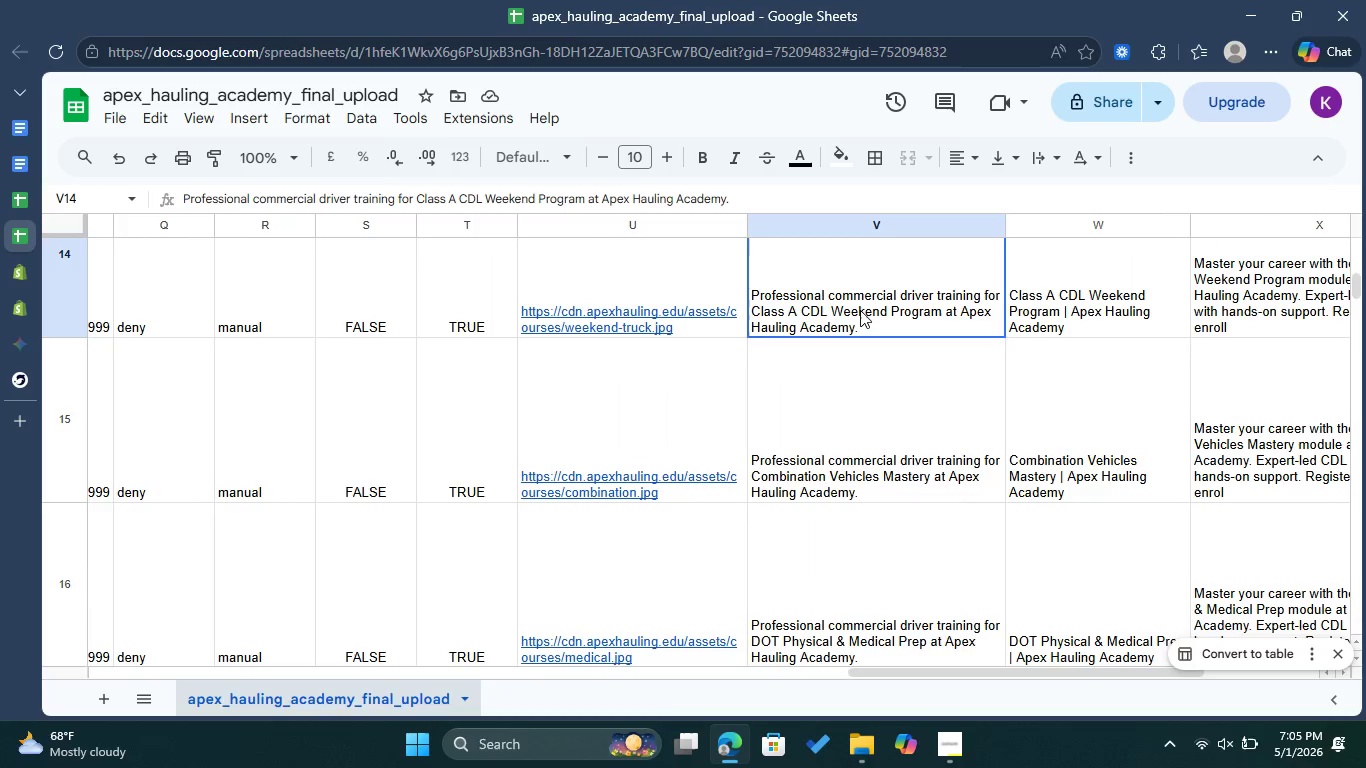 
double_click([860, 310])
 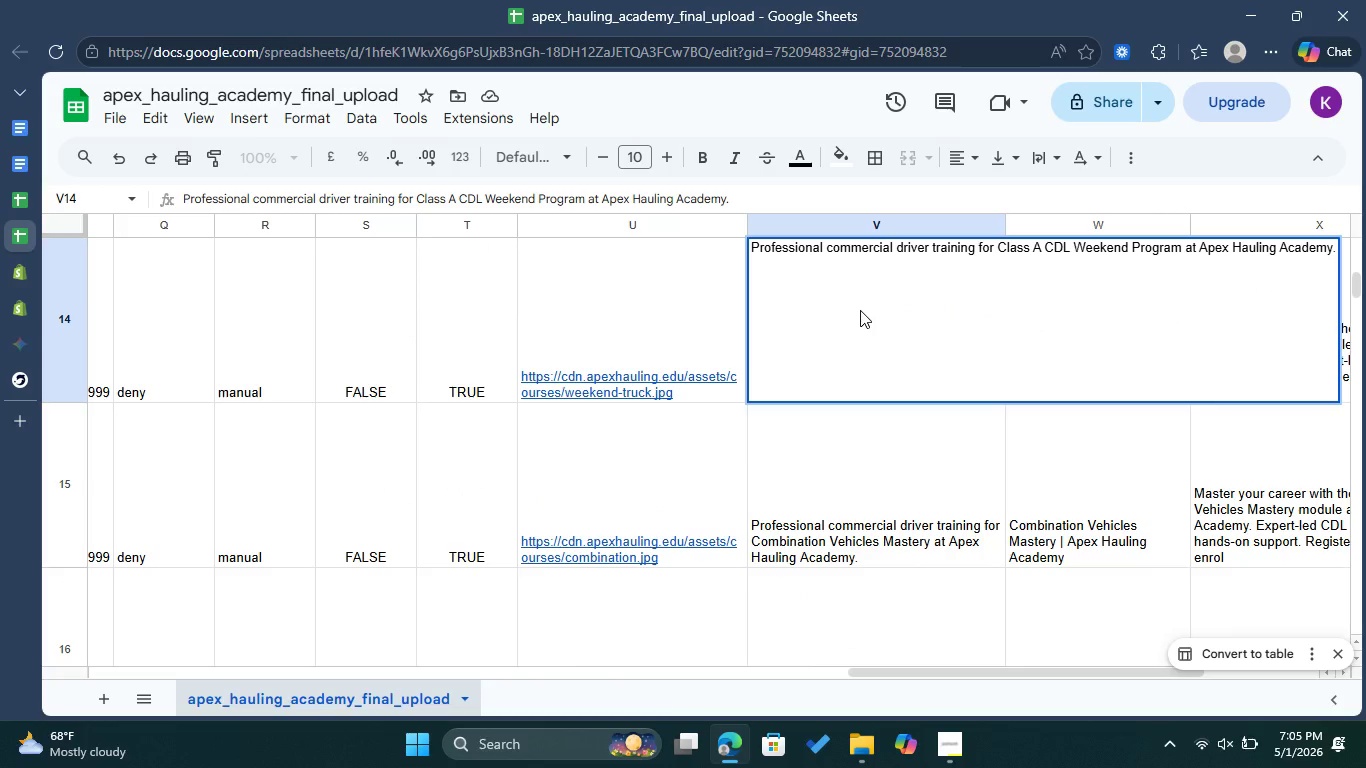 
key(Control+A)
 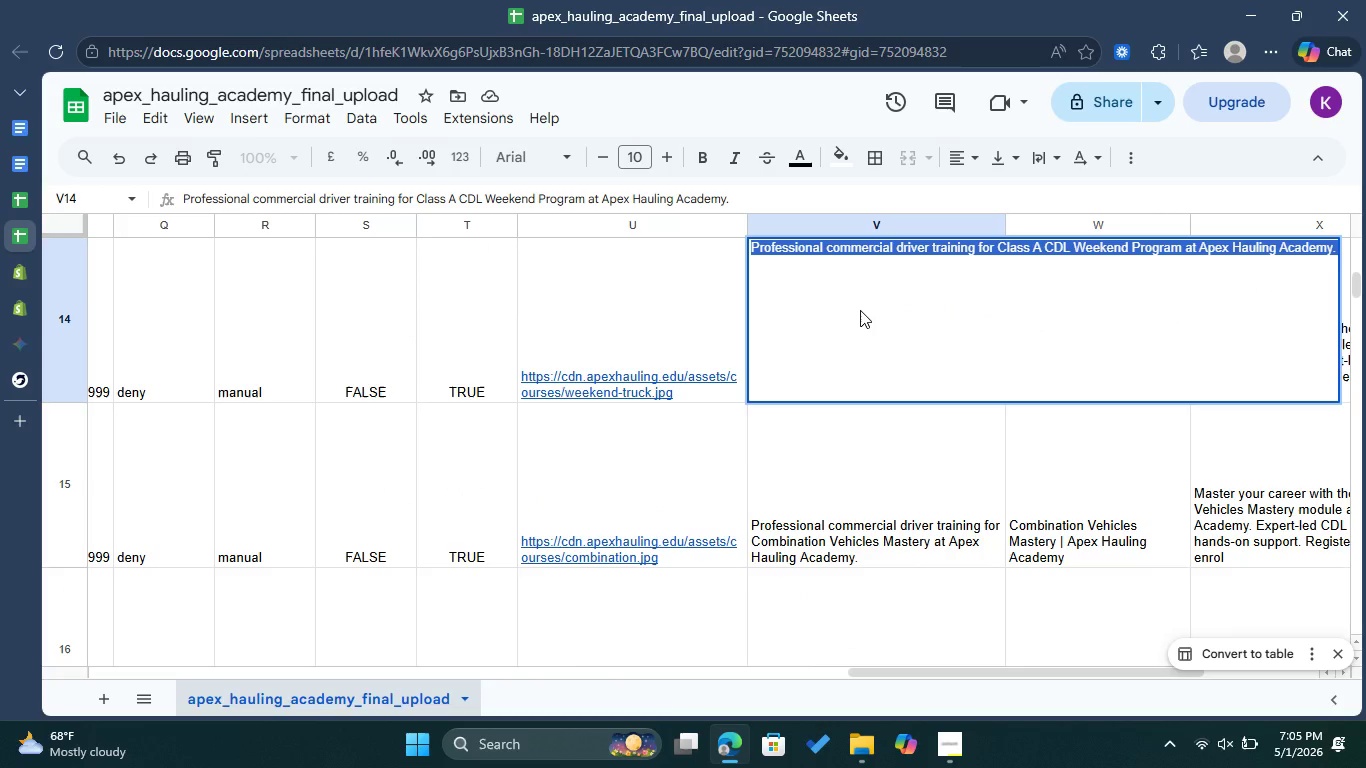 
key(Control+C)
 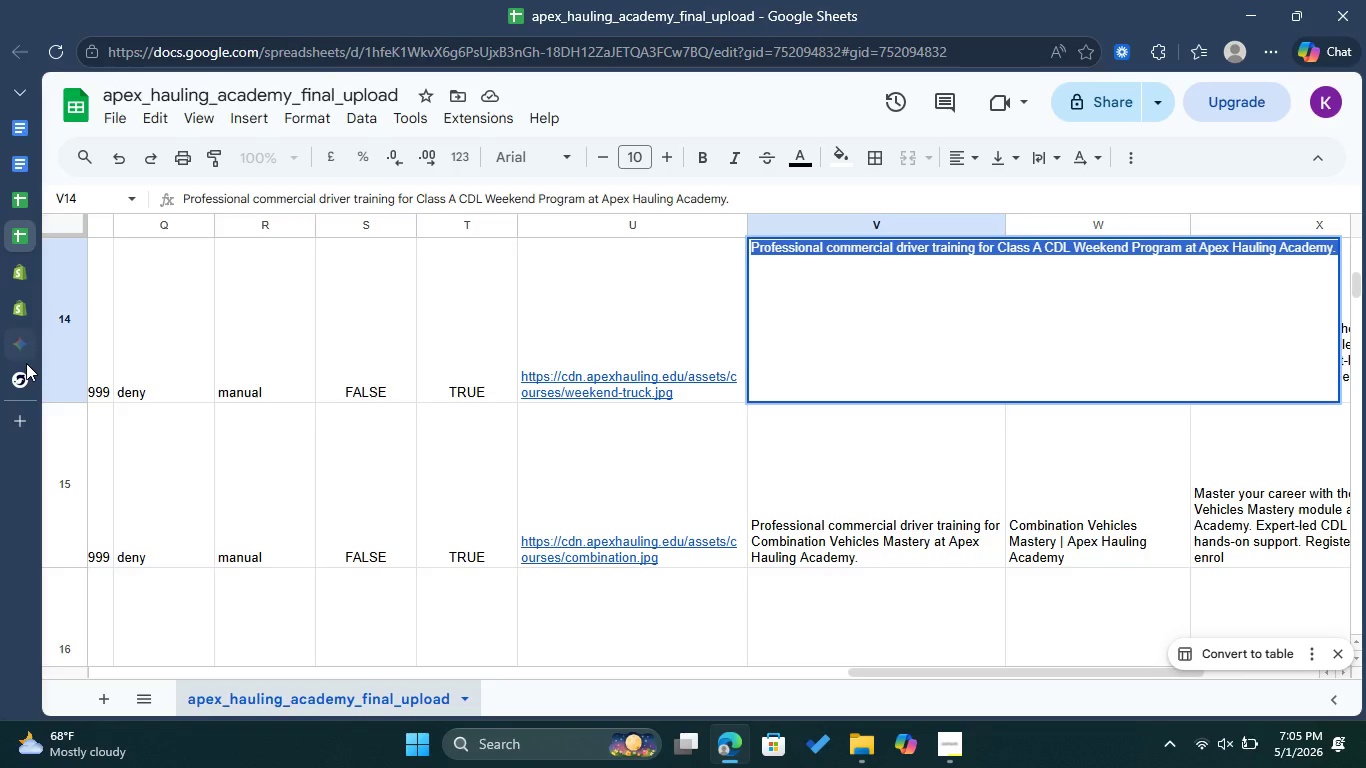 
left_click([26, 381])
 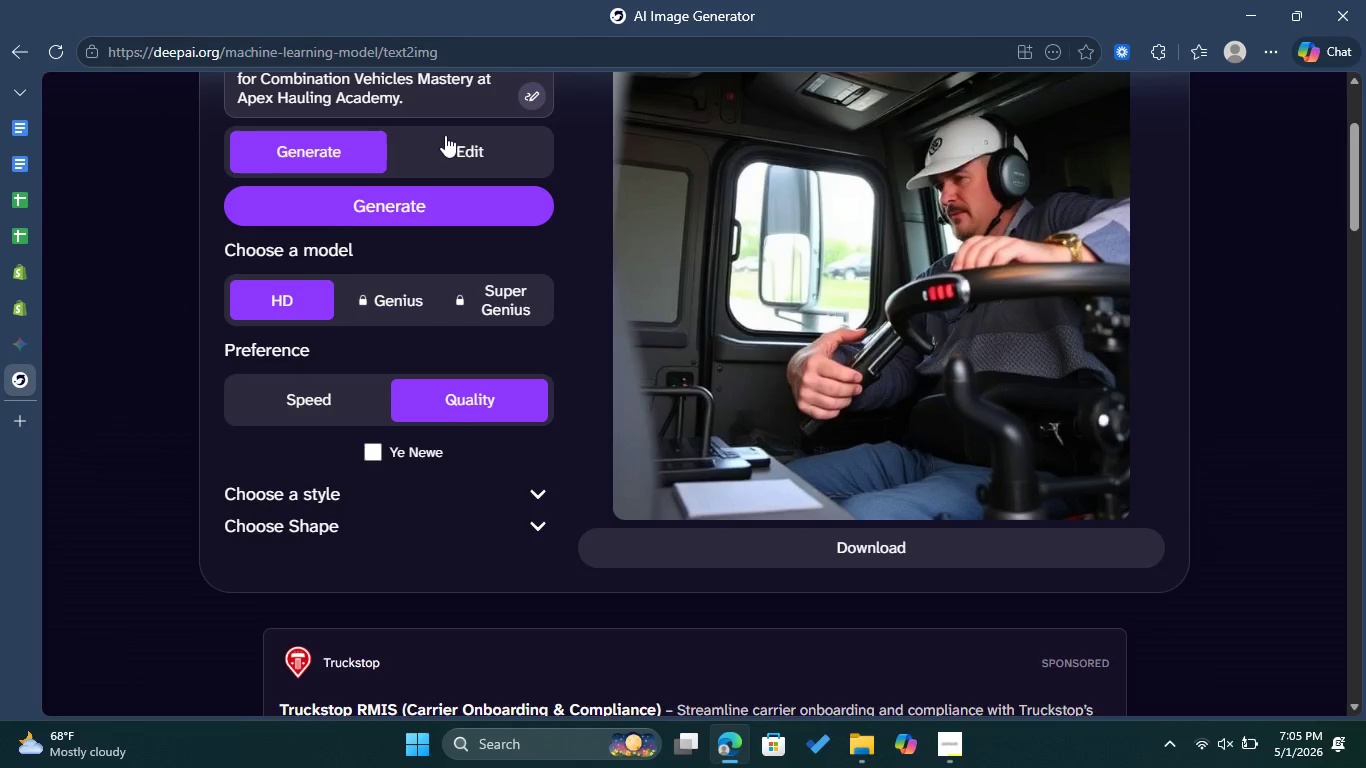 
scroll: coordinate [448, 136], scroll_direction: up, amount: 1.0
 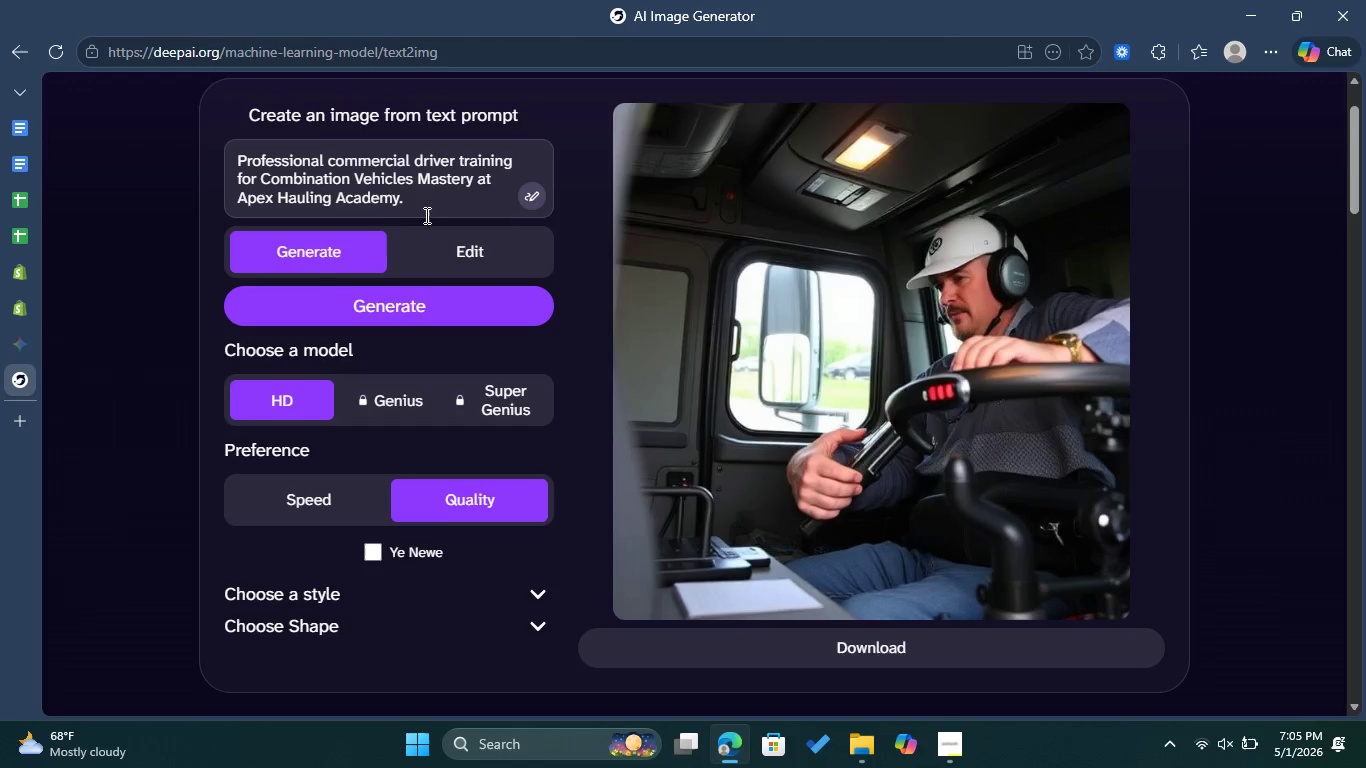 
left_click_drag(start_coordinate=[427, 204], to_coordinate=[217, 158])
 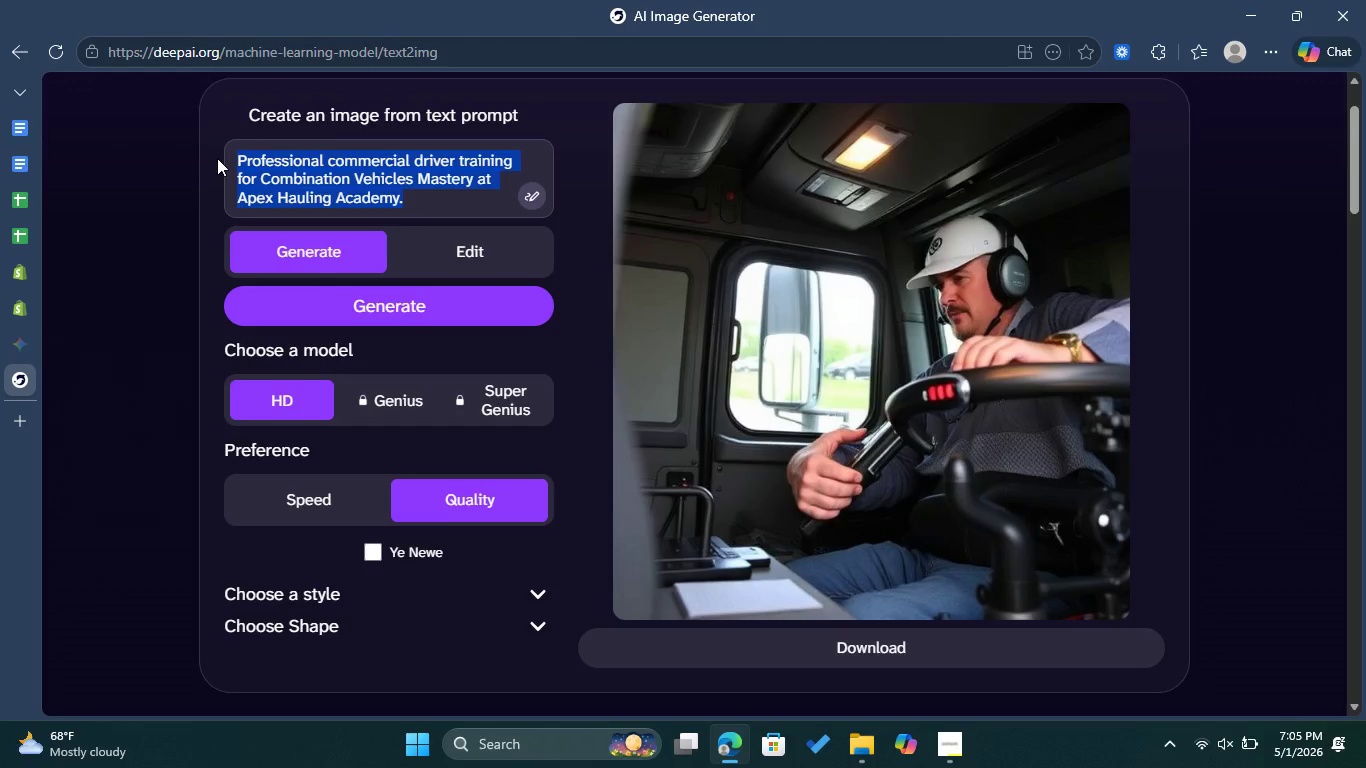 
key(Control+V)
 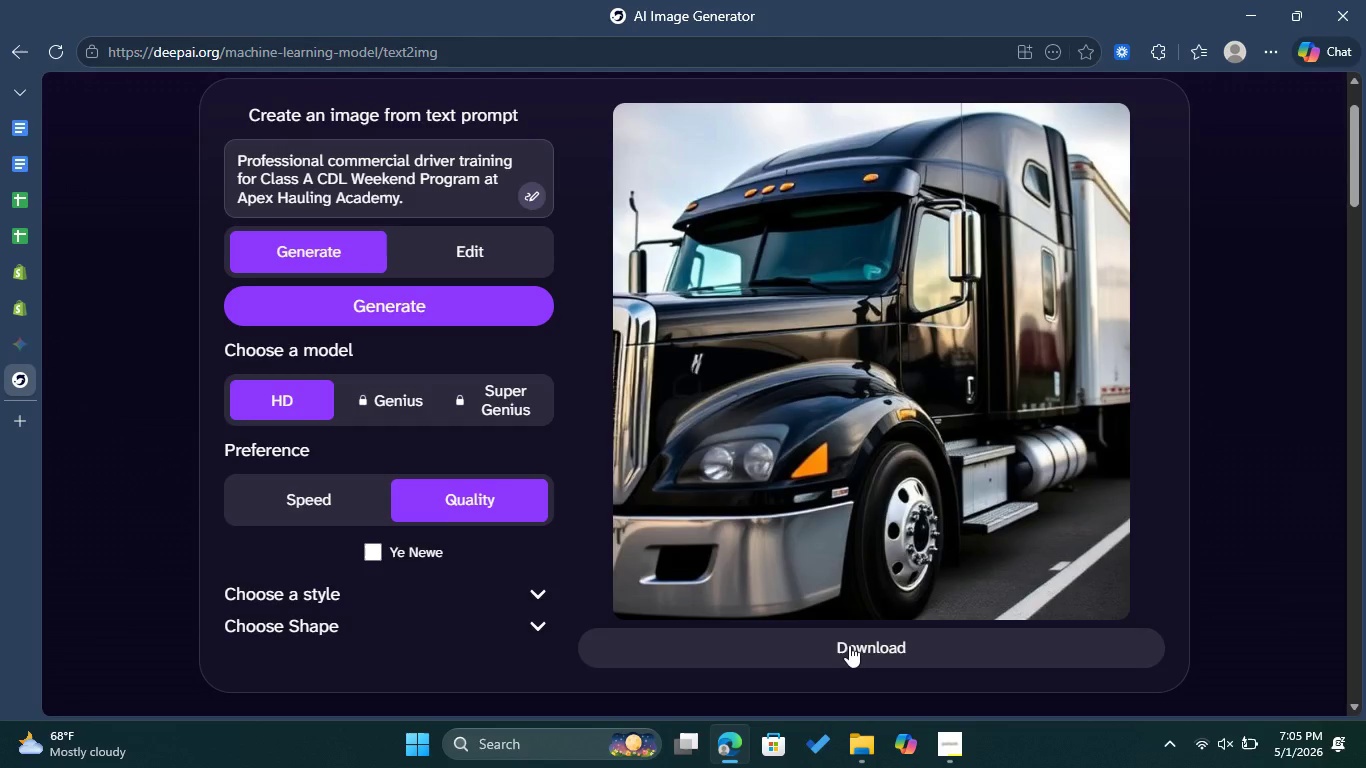 
wait(7.81)
 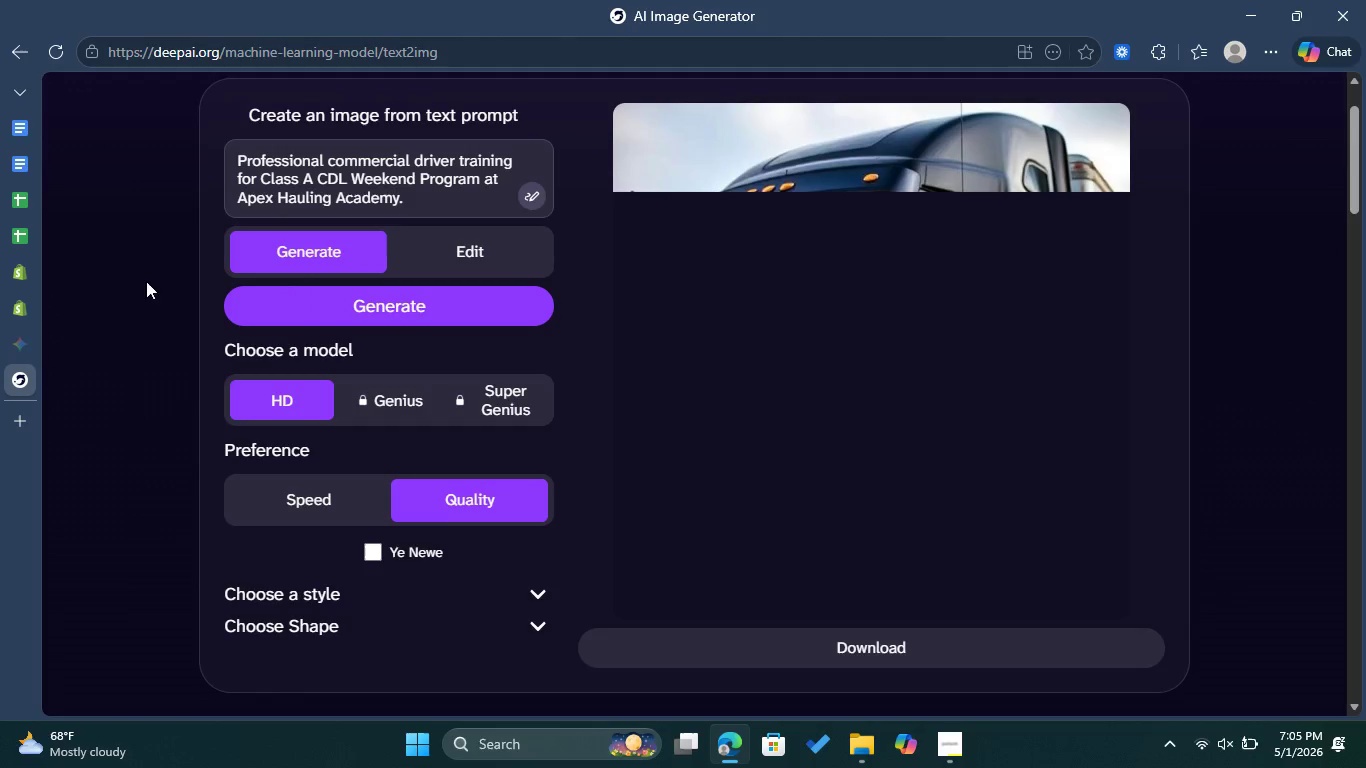 
left_click([849, 645])
 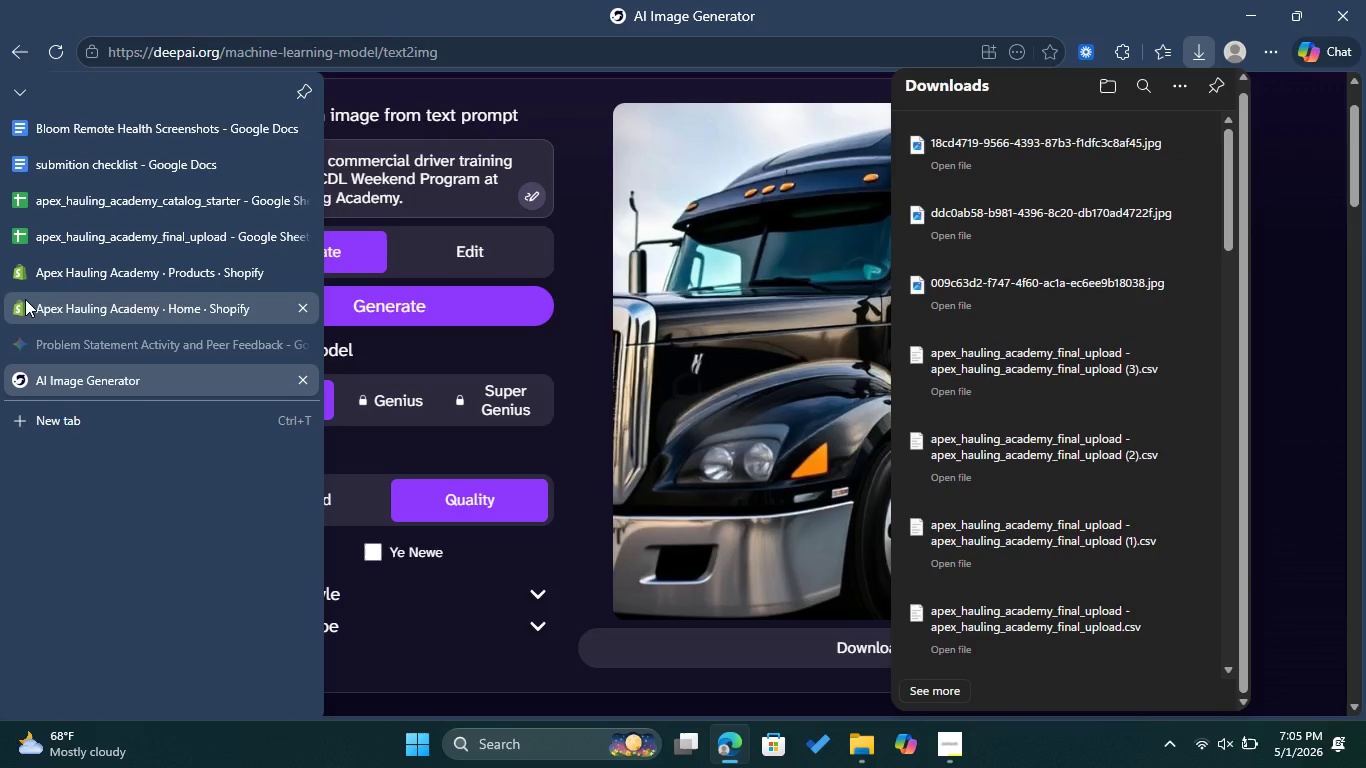 
wait(5.88)
 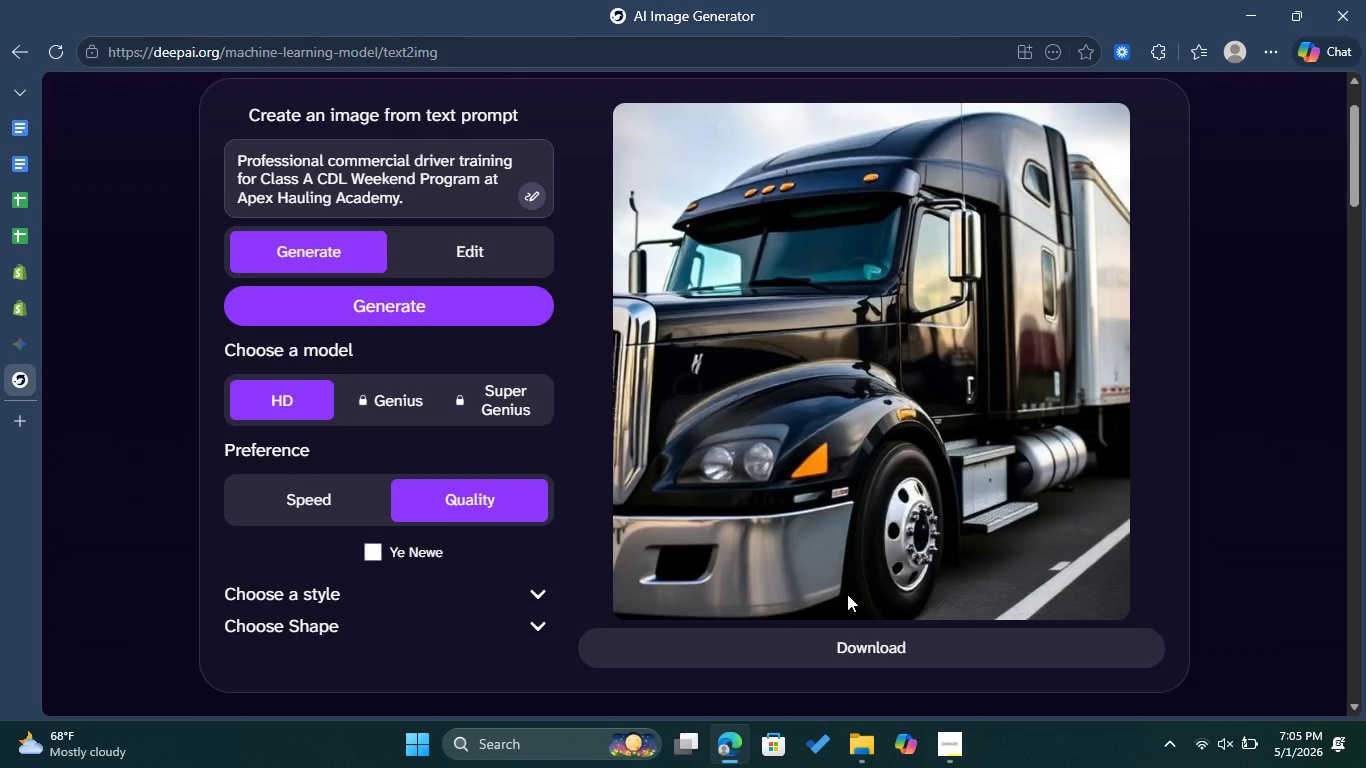 
left_click([25, 299])
 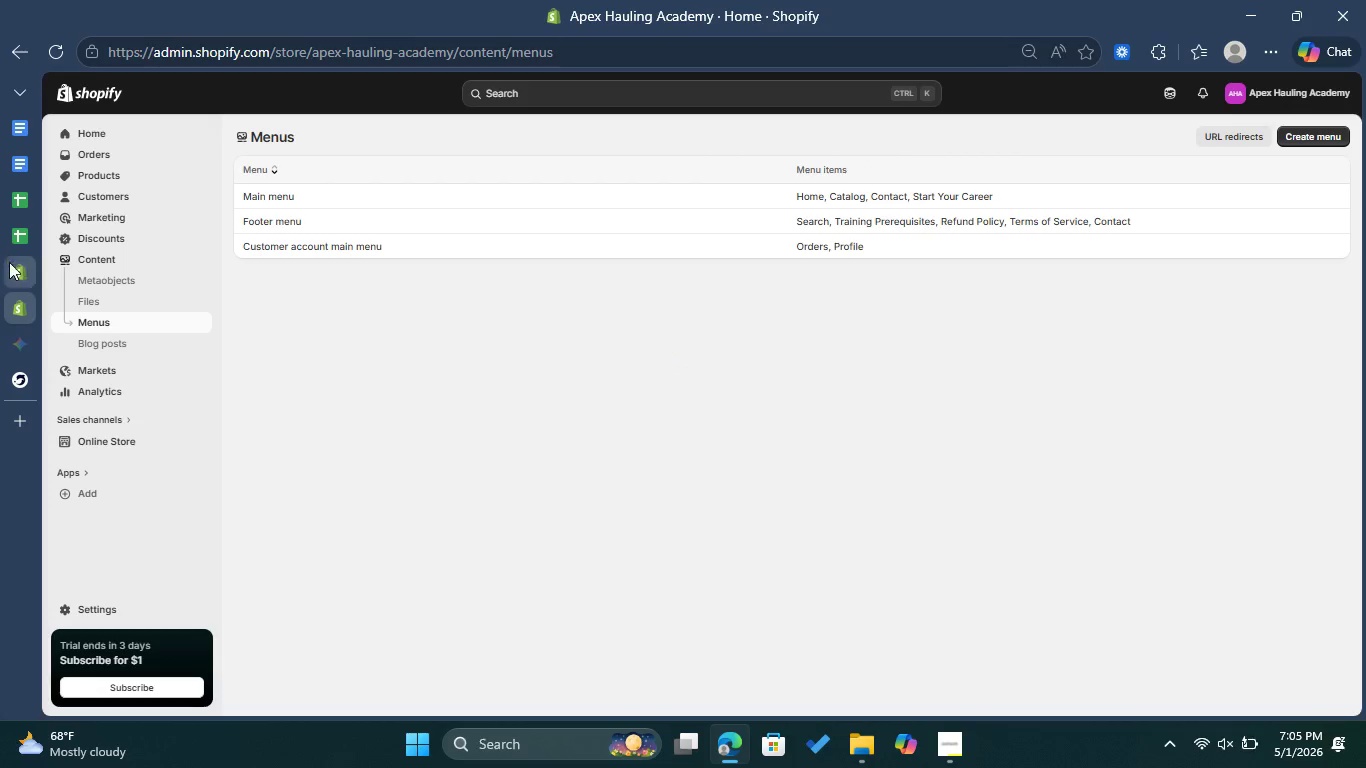 
left_click([14, 269])
 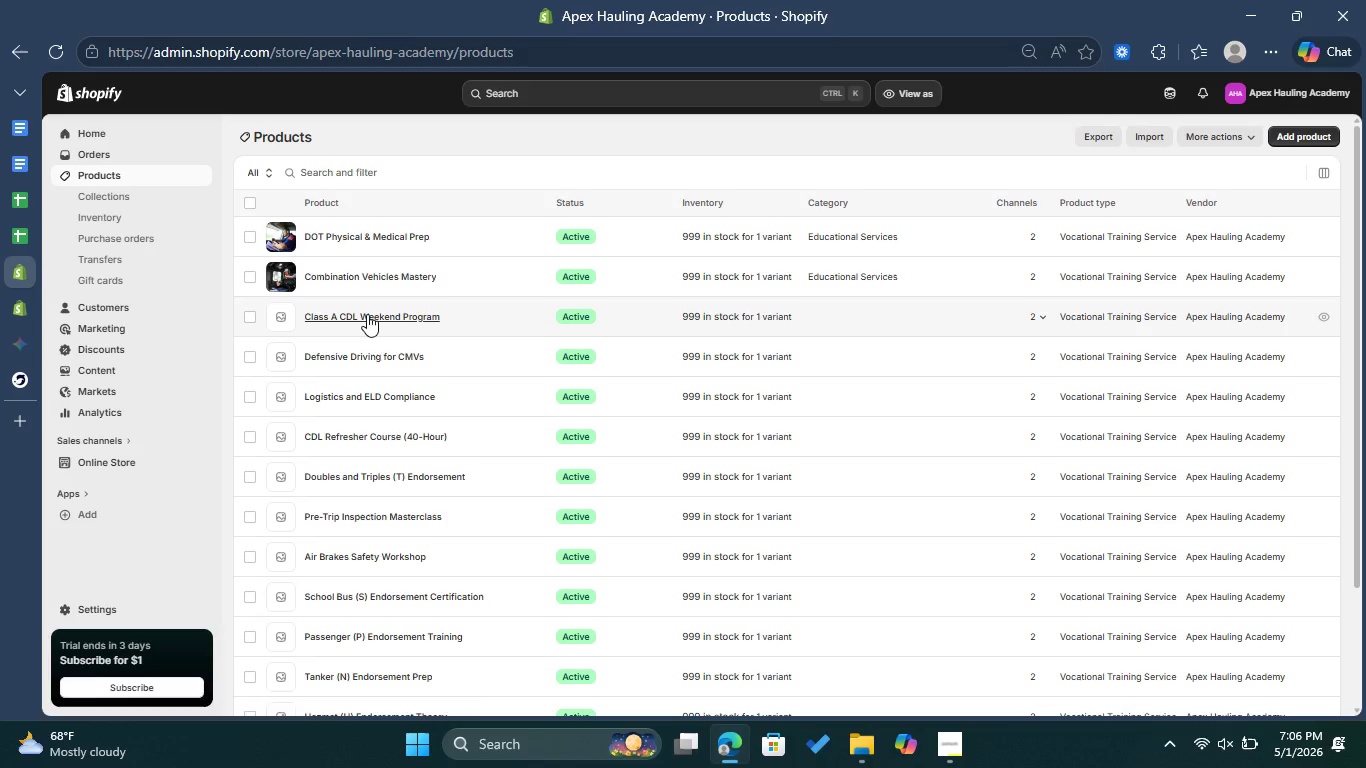 
left_click([367, 314])
 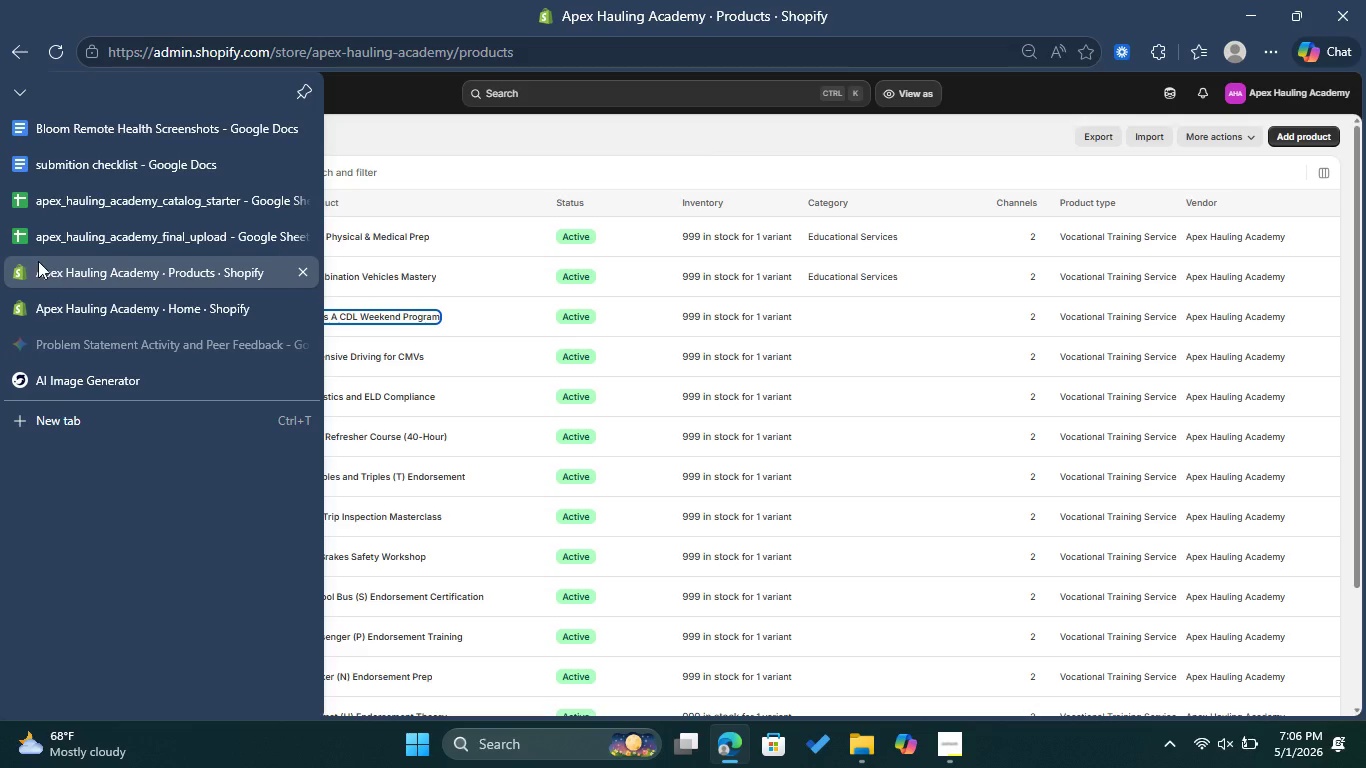 
left_click([52, 240])
 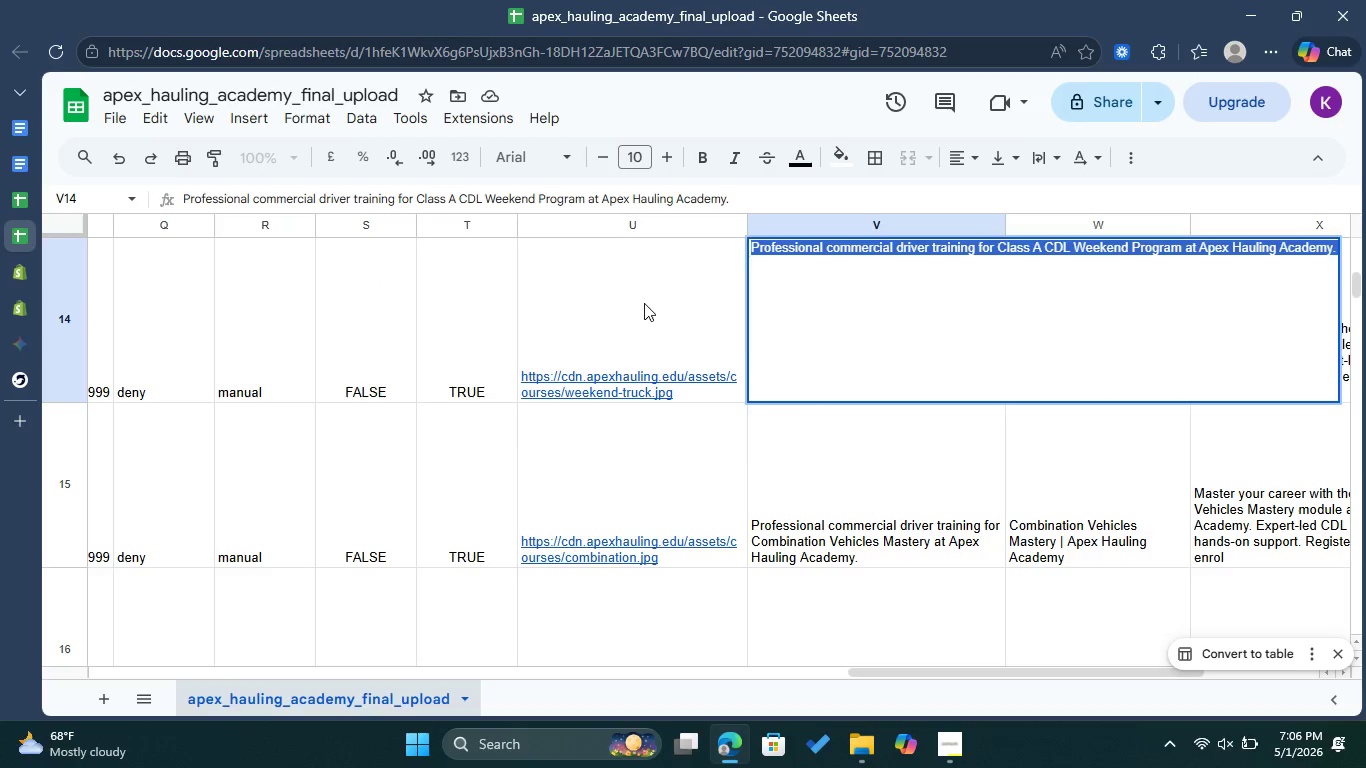 
double_click([912, 349])
 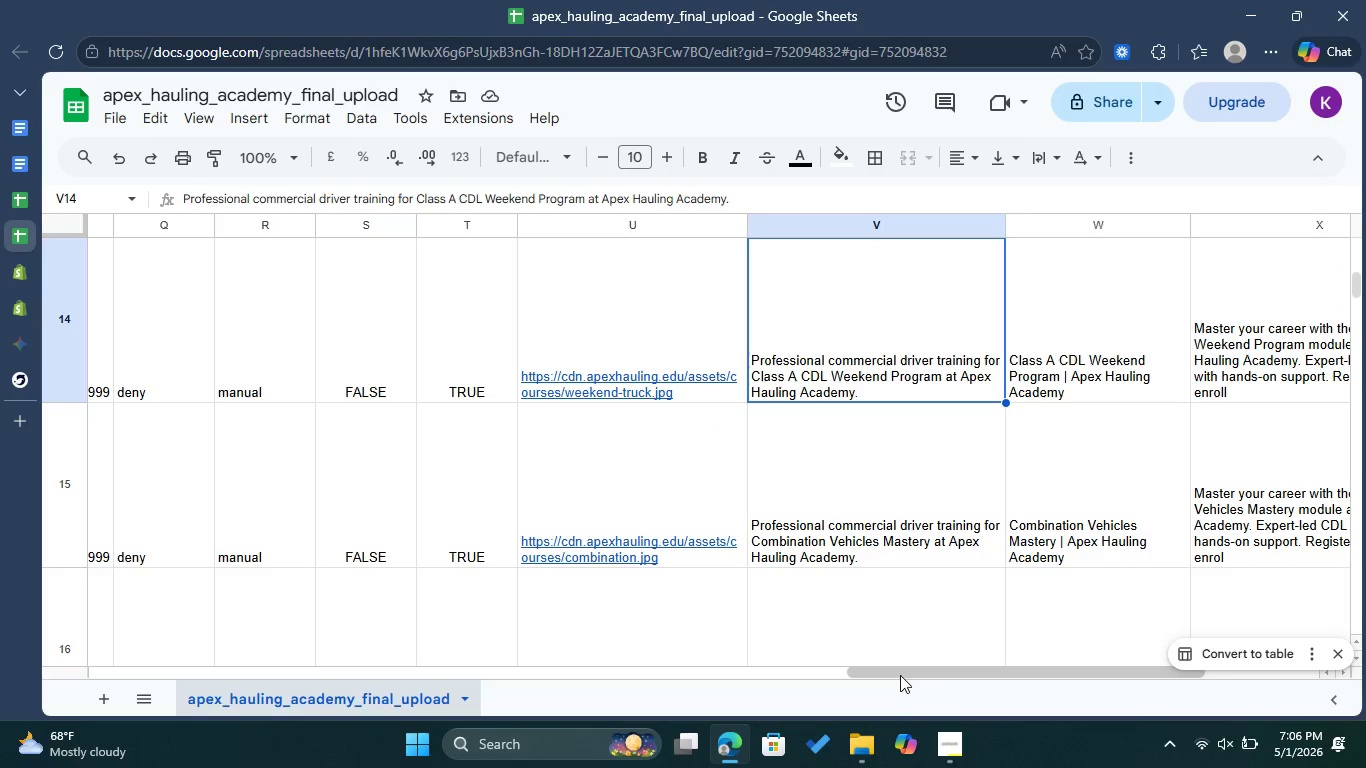 
left_click_drag(start_coordinate=[898, 672], to_coordinate=[140, 588])
 